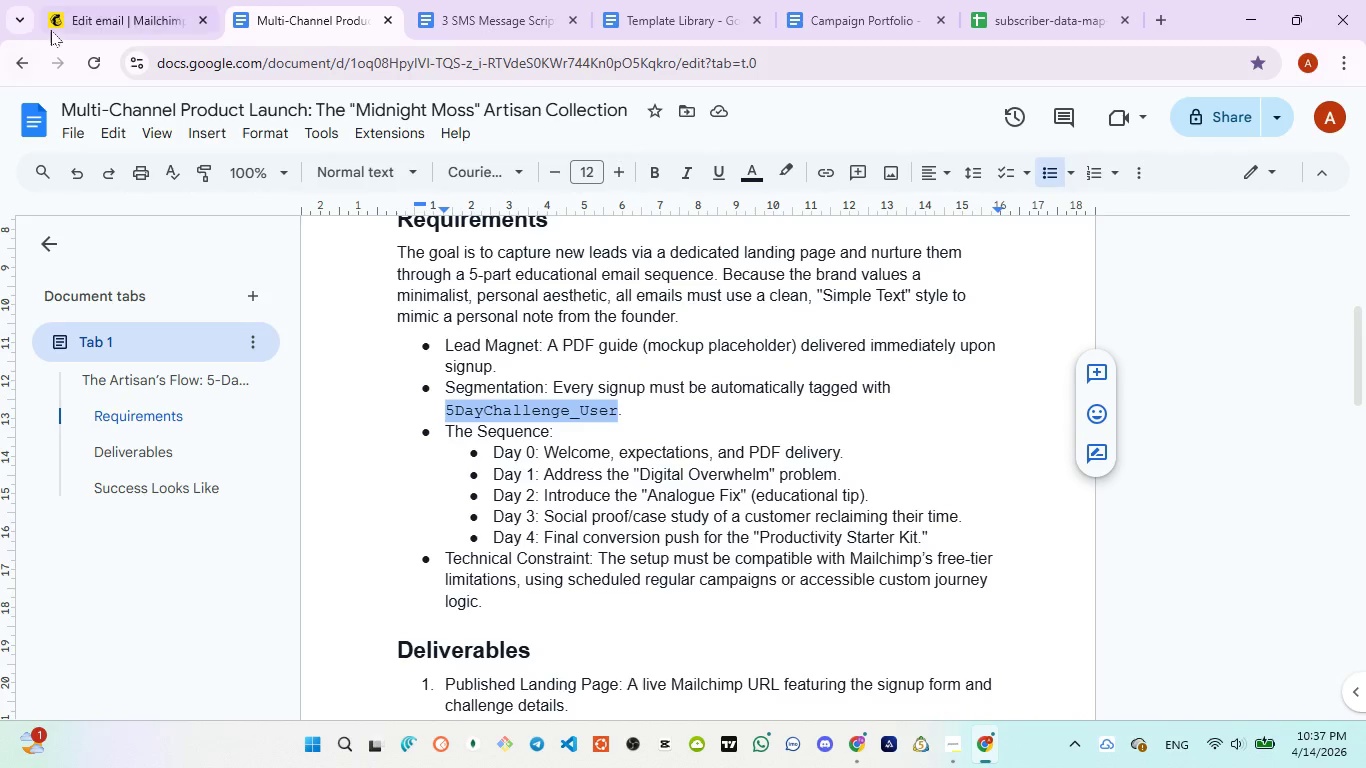 
left_click([71, 23])
 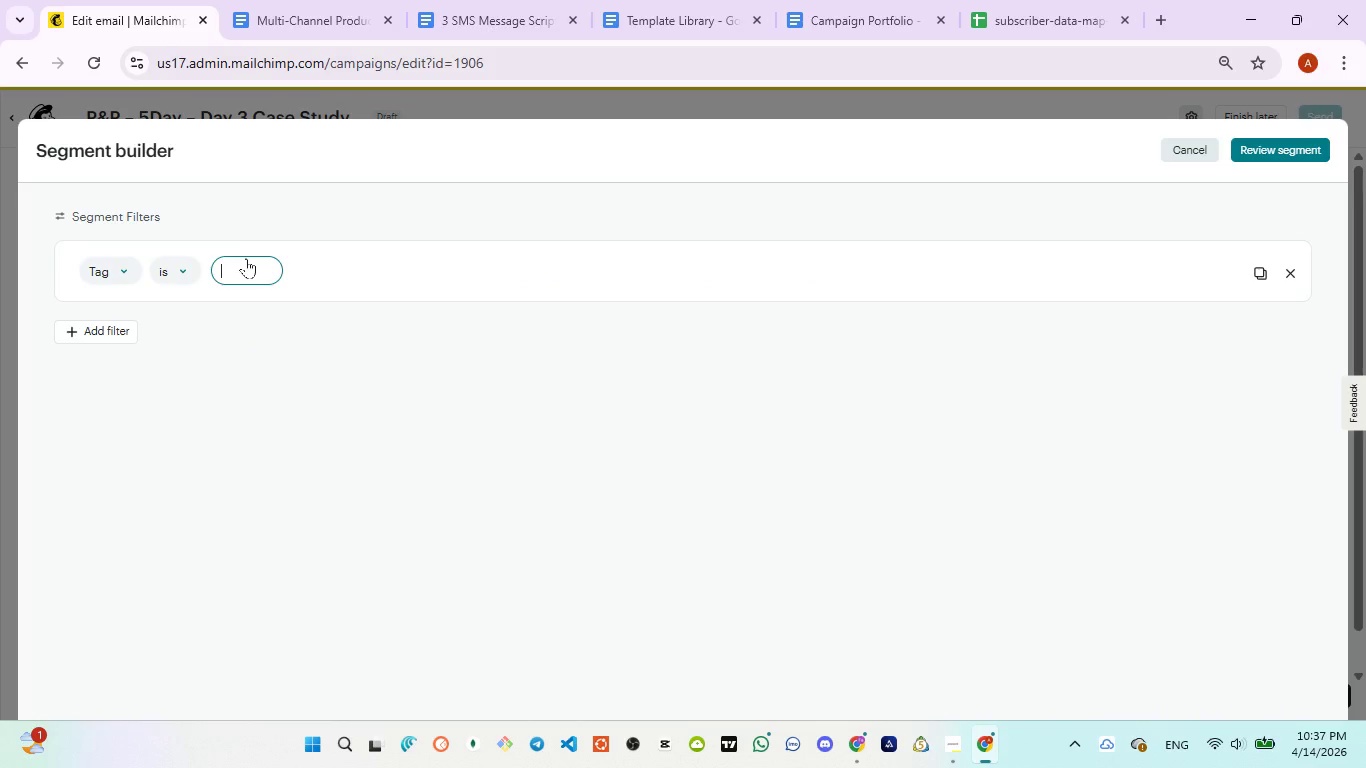 
right_click([248, 261])
 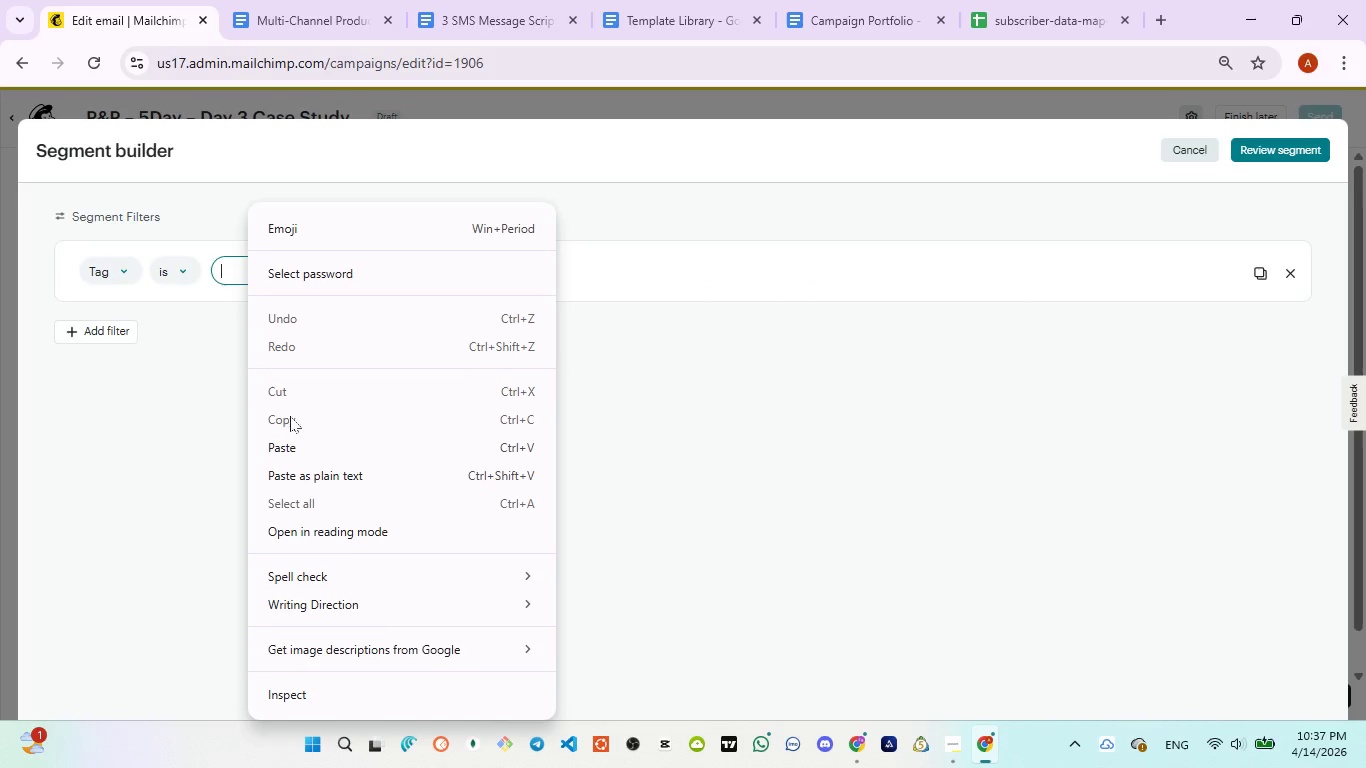 
left_click([301, 437])
 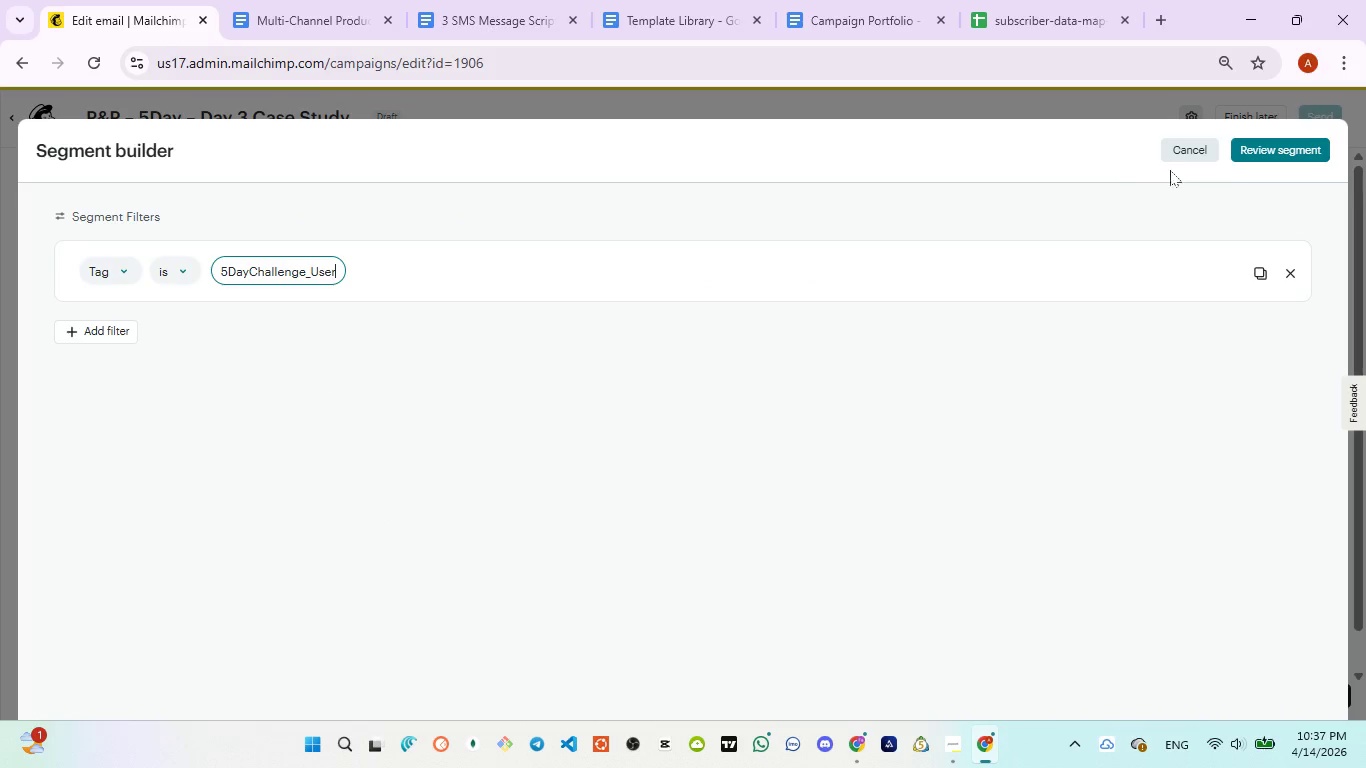 
left_click([1248, 153])
 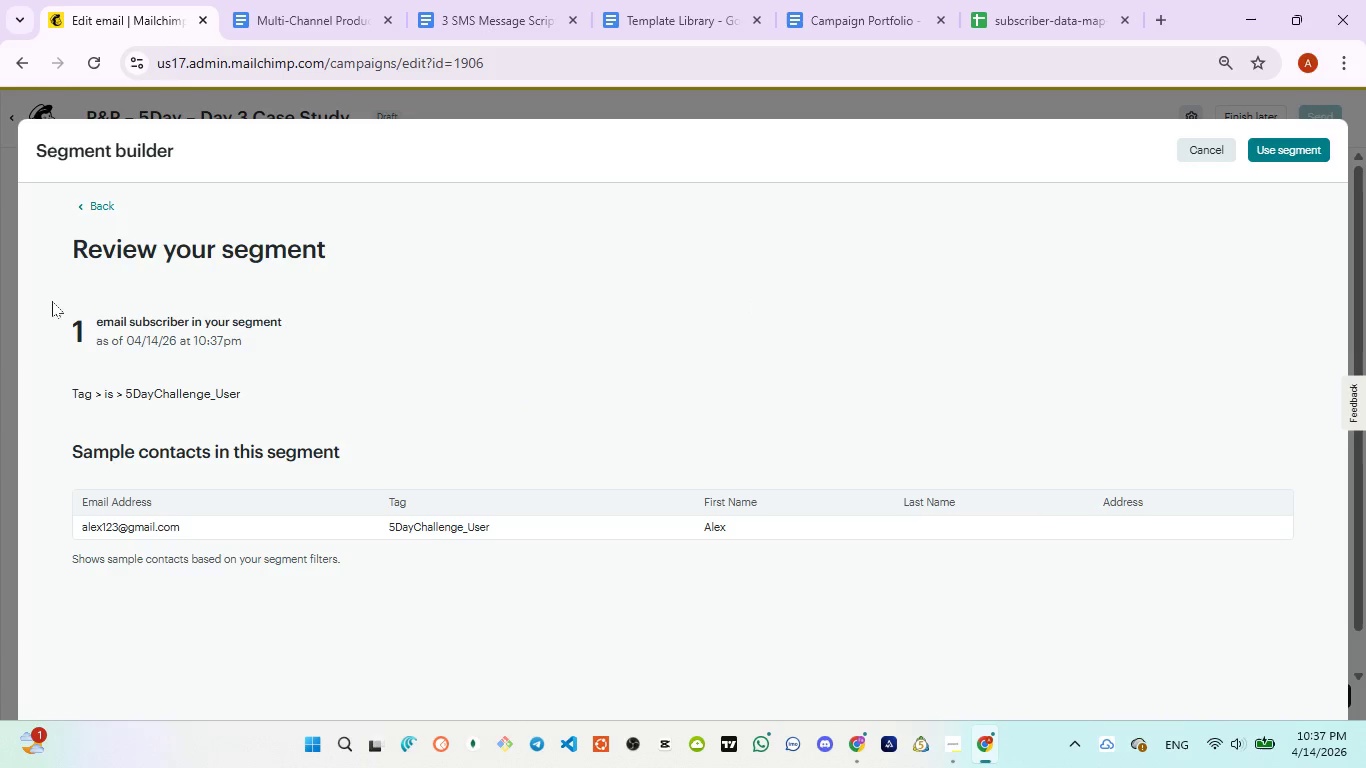 
left_click_drag(start_coordinate=[63, 237], to_coordinate=[468, 567])
 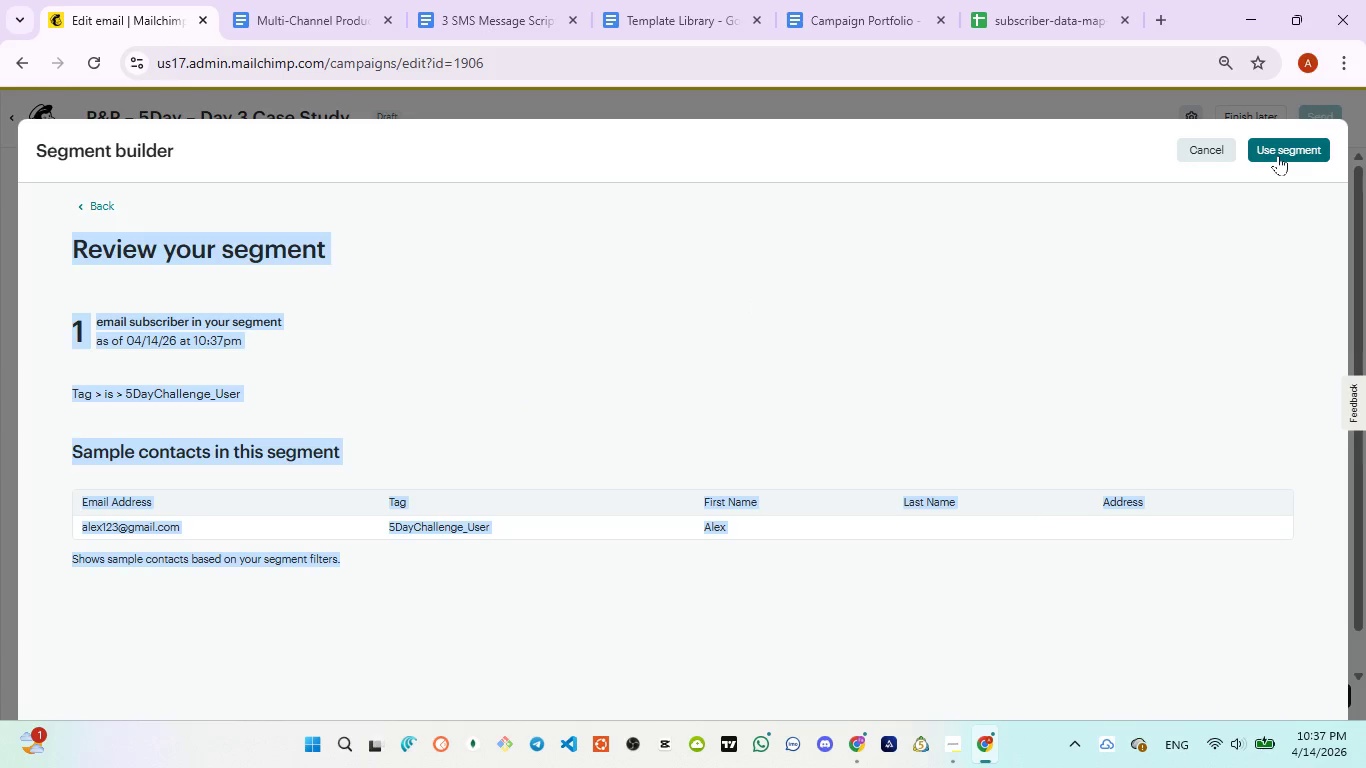 
left_click([1278, 155])
 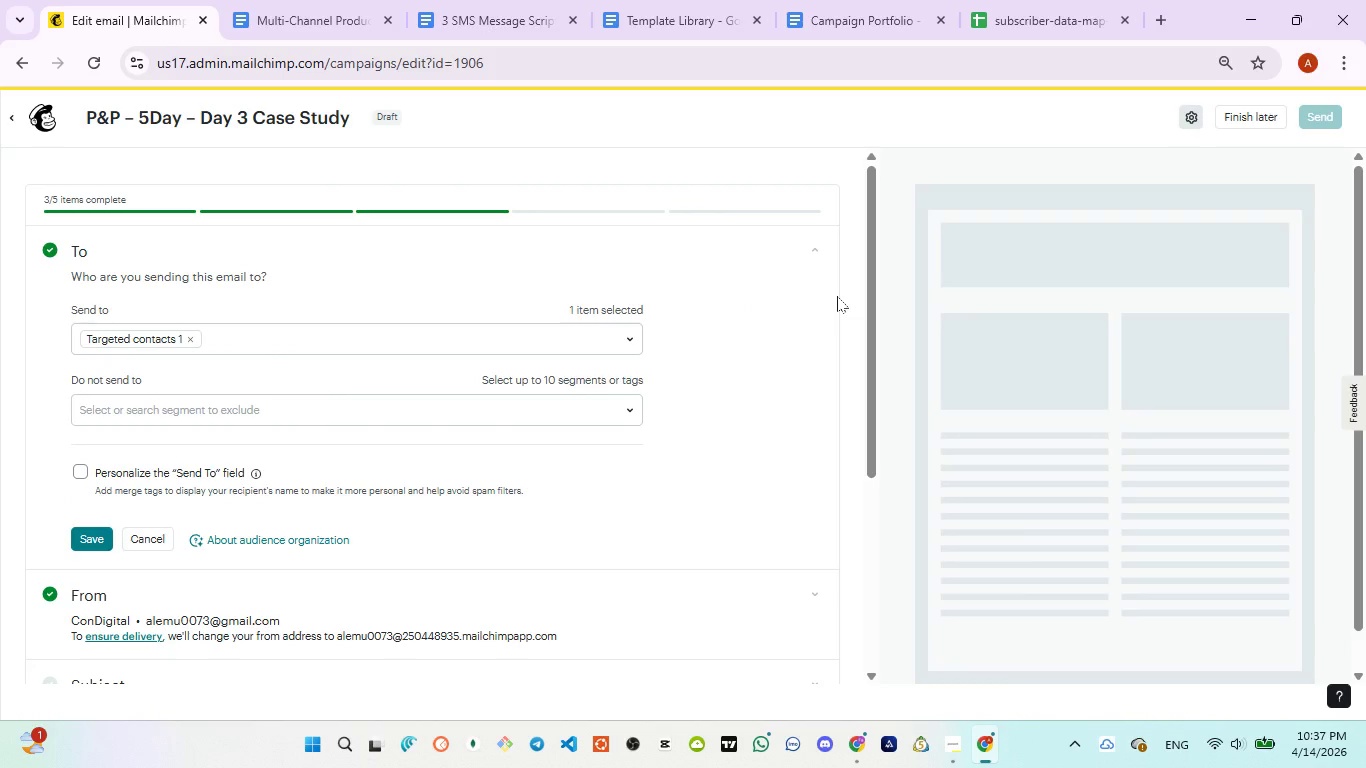 
wait(6.77)
 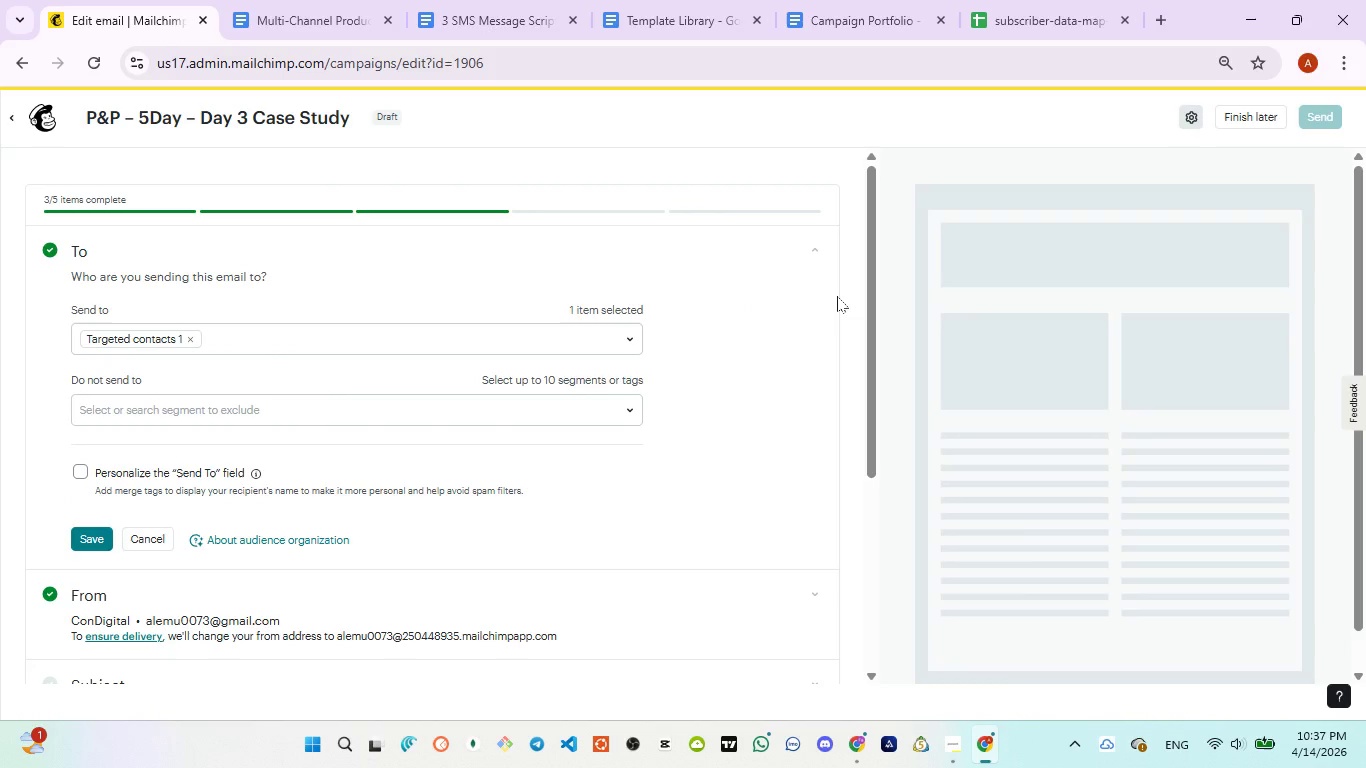 
left_click([102, 539])
 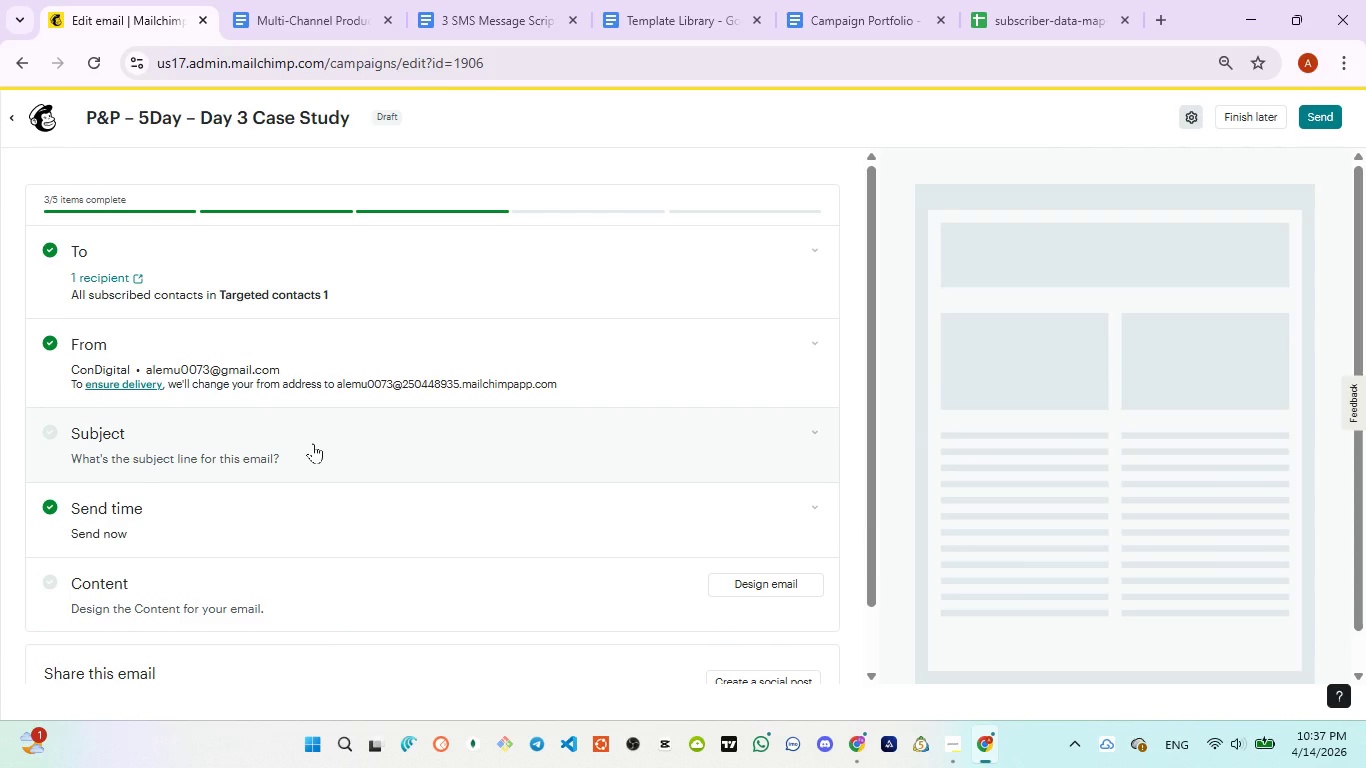 
wait(5.62)
 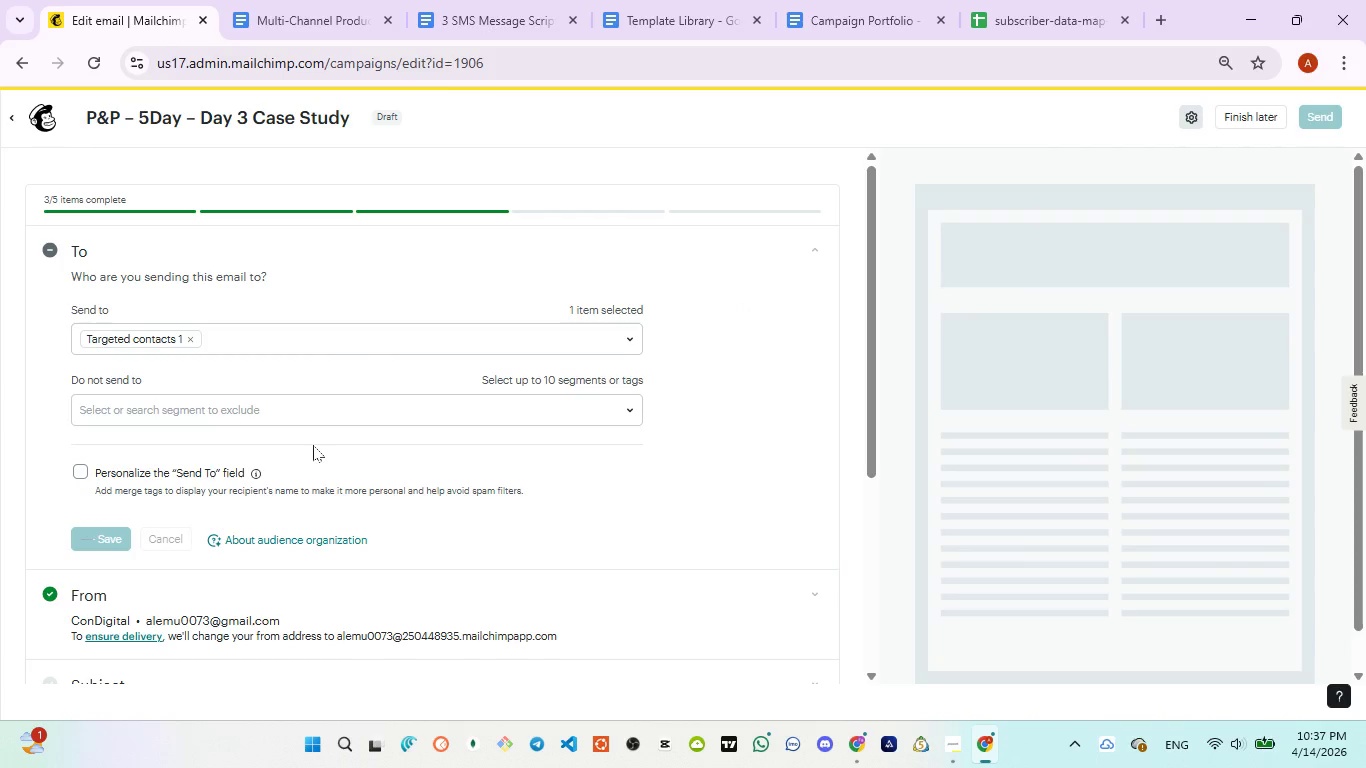 
scroll: coordinate [313, 443], scroll_direction: down, amount: 1.0
 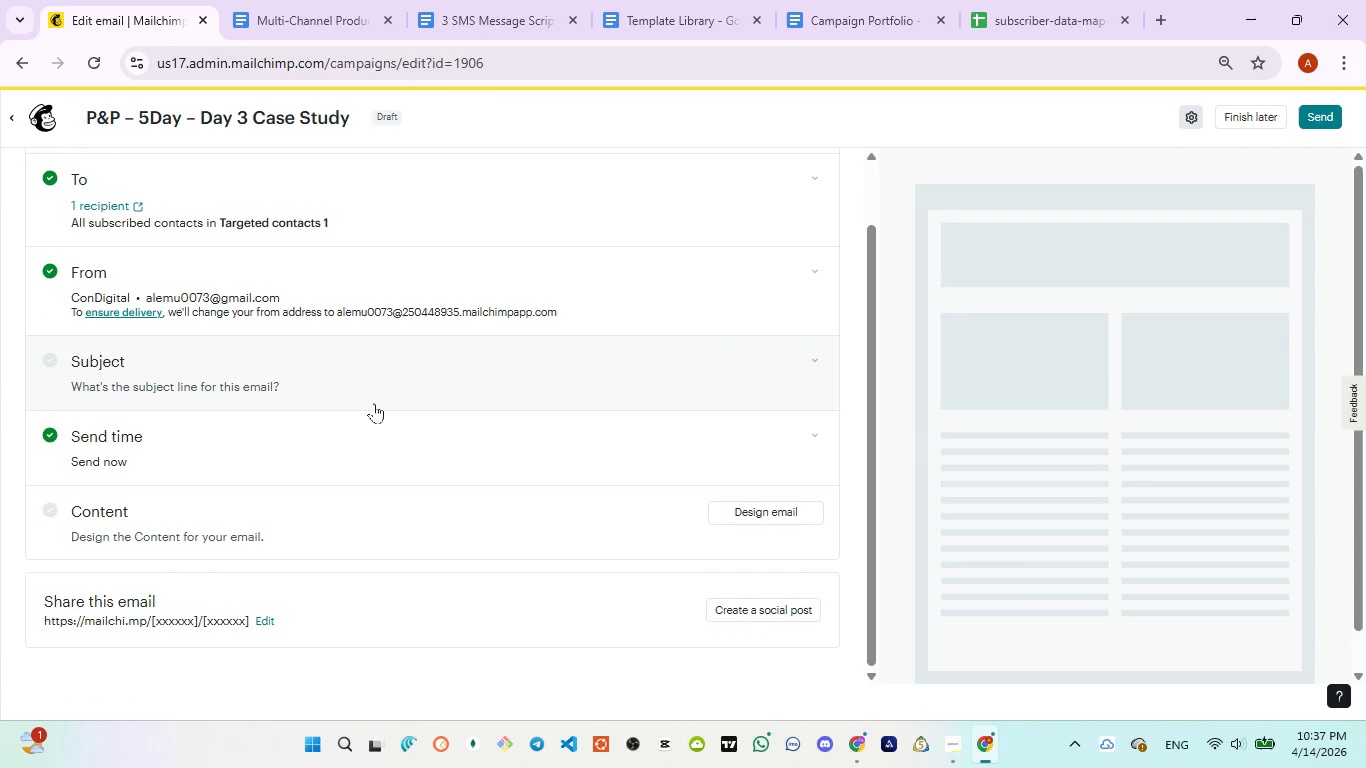 
left_click([375, 402])
 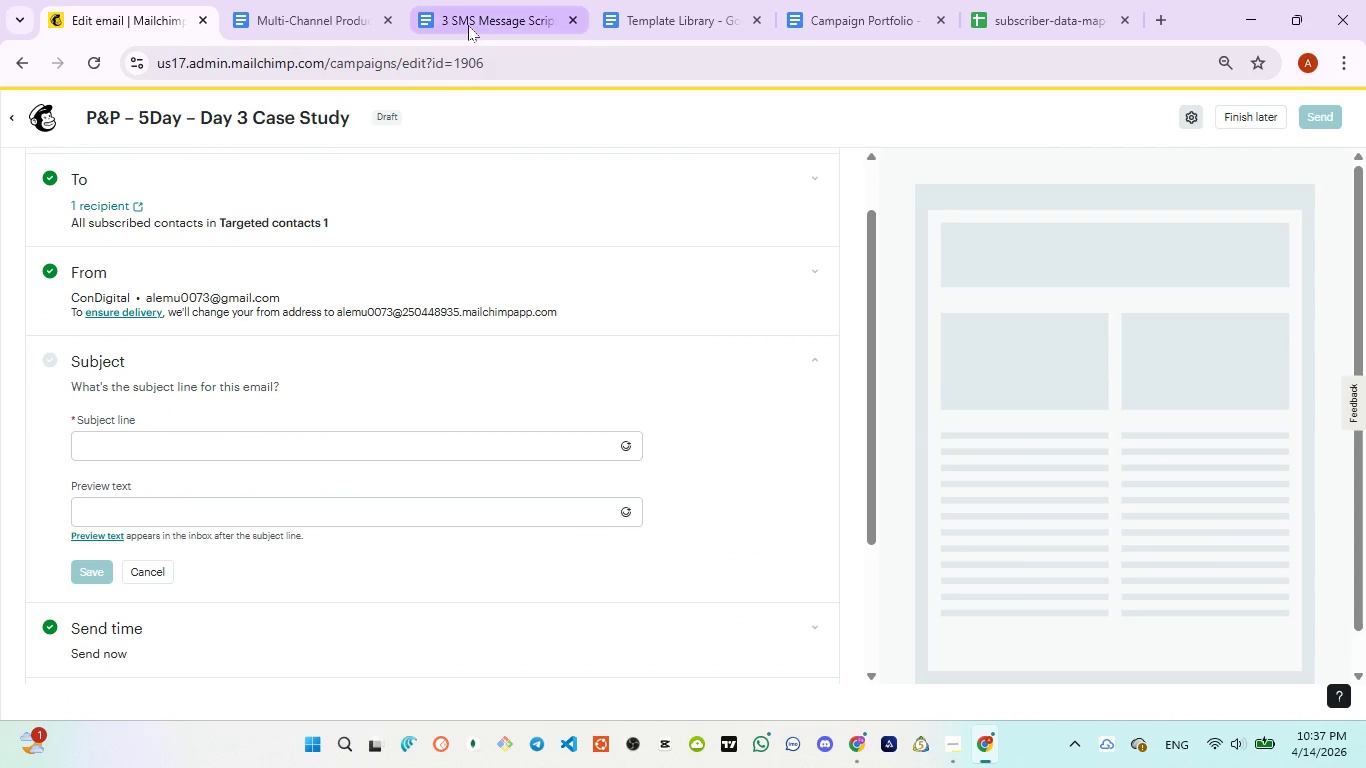 
left_click([469, 25])
 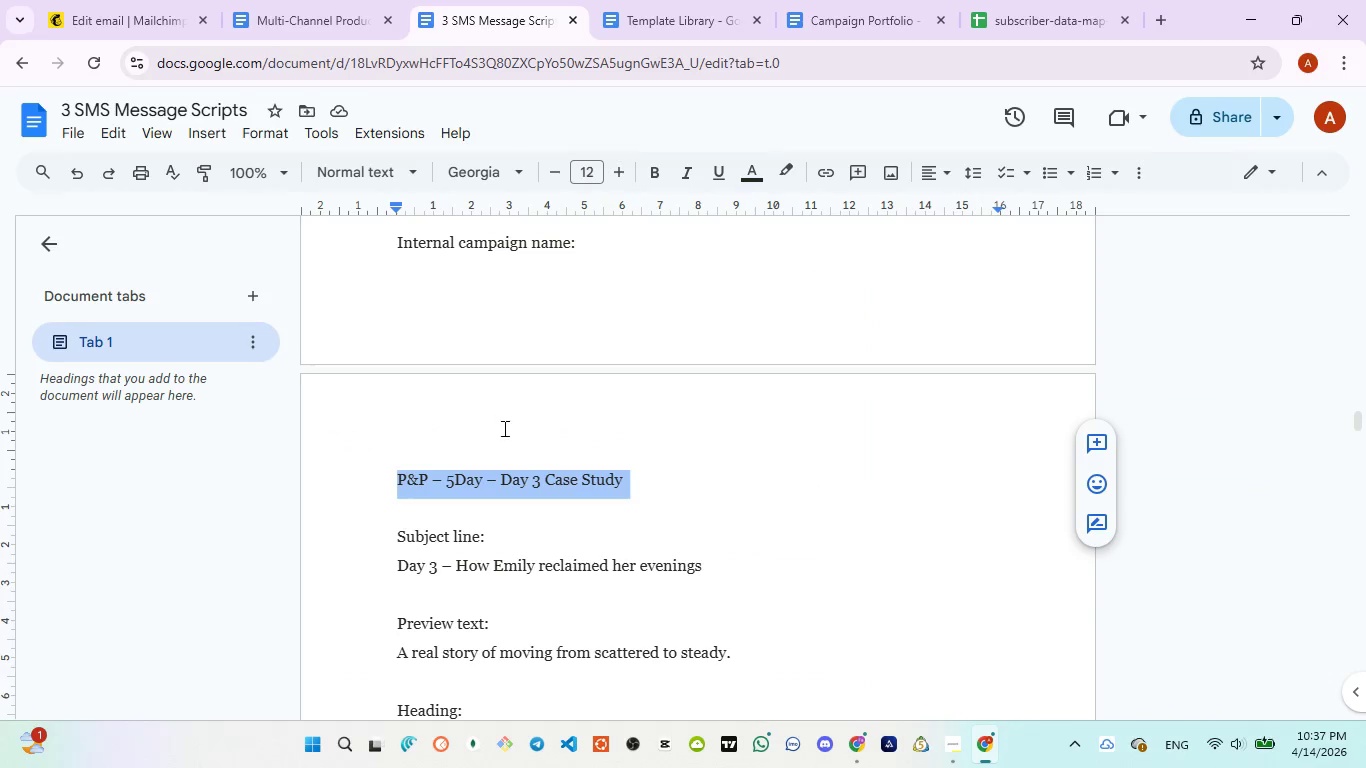 
scroll: coordinate [505, 435], scroll_direction: down, amount: 2.0
 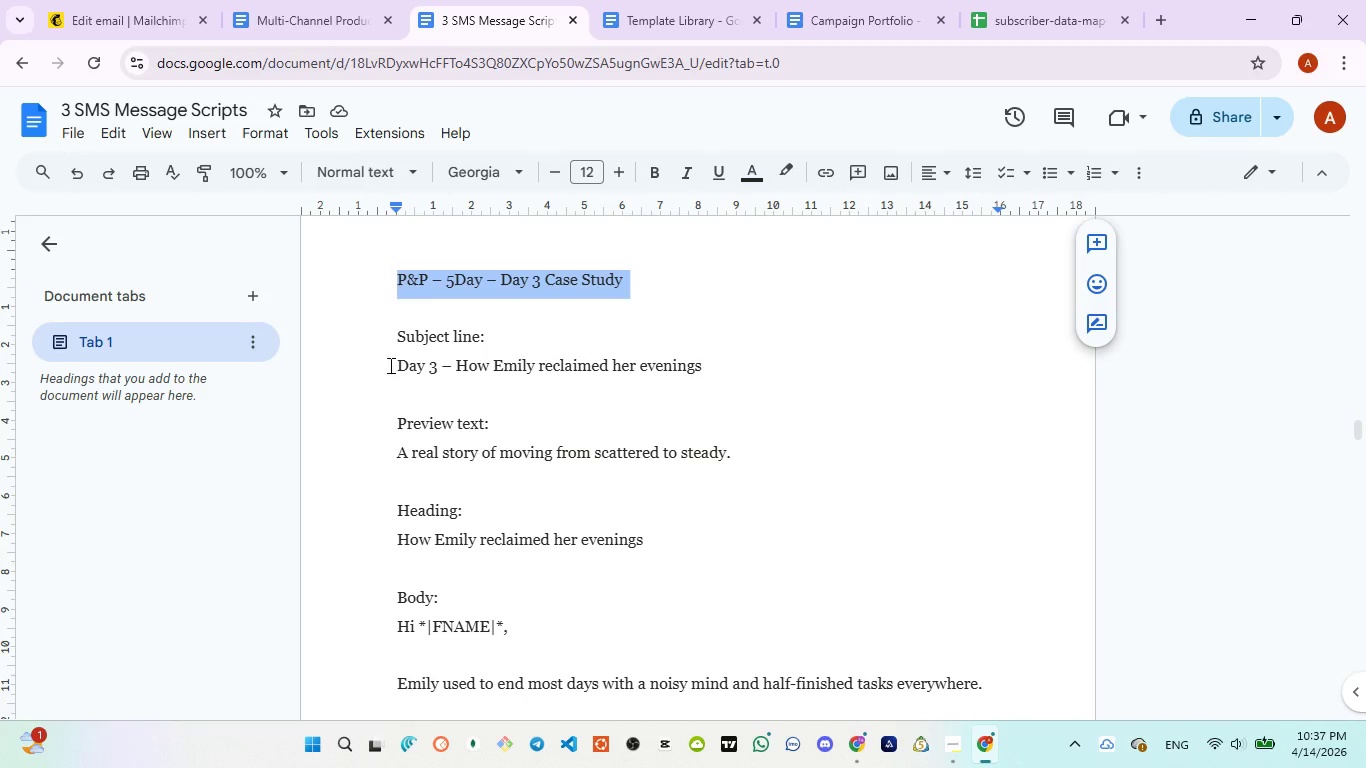 
left_click_drag(start_coordinate=[389, 364], to_coordinate=[700, 367])
 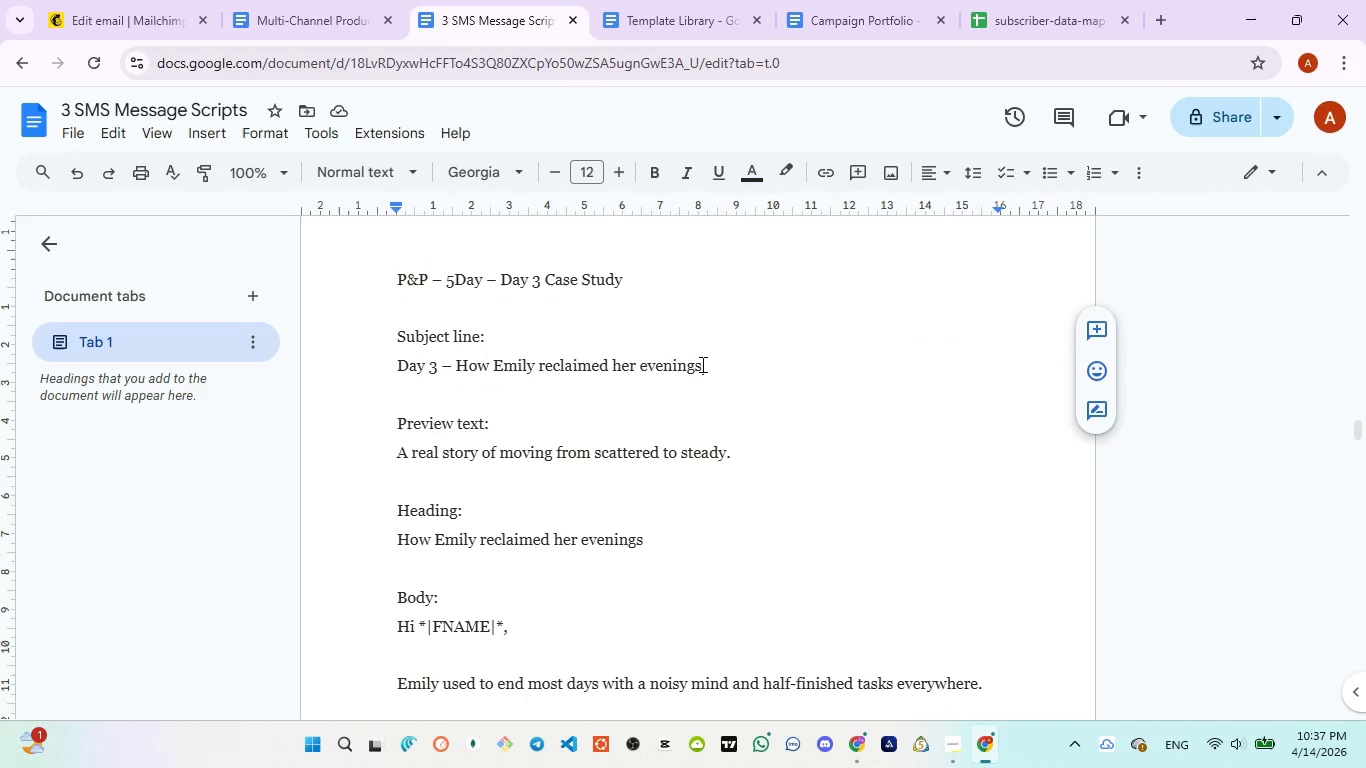 
left_click([701, 367])
 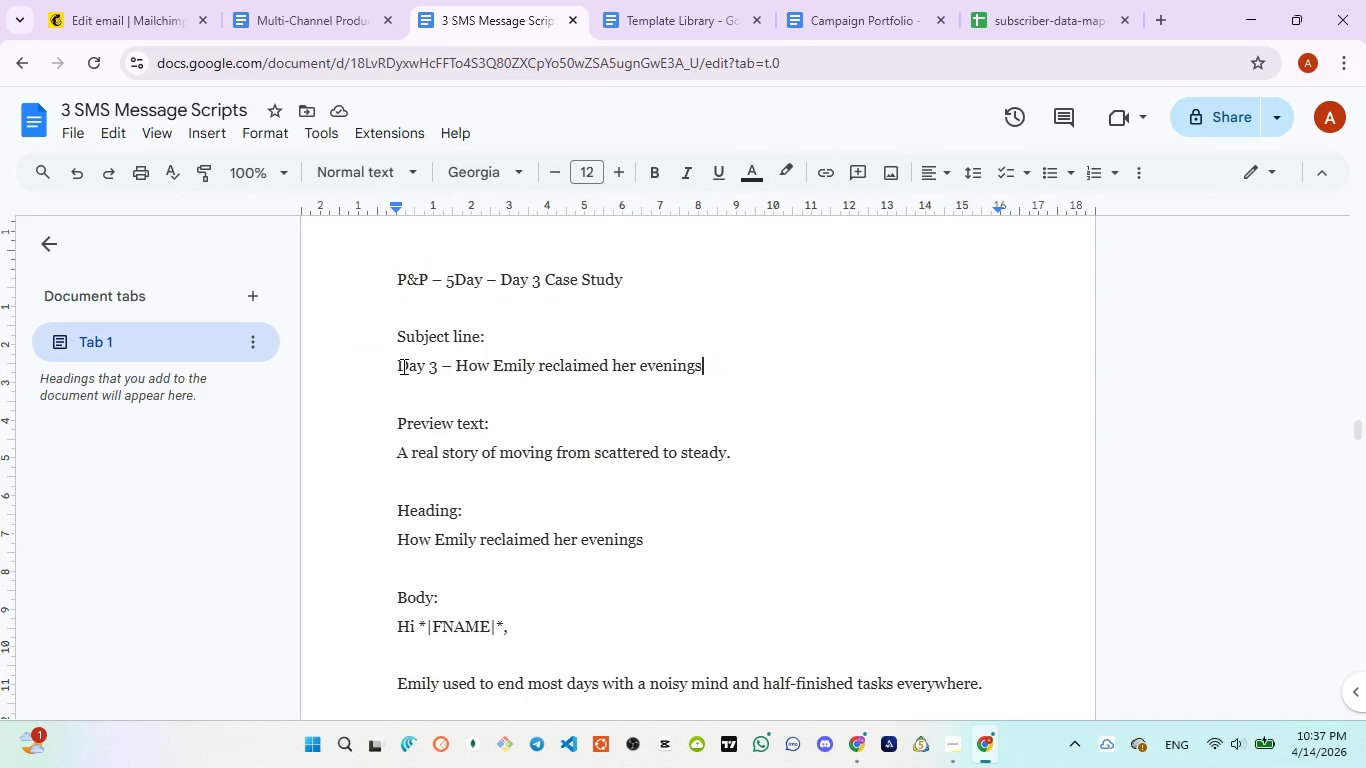 
left_click_drag(start_coordinate=[396, 366], to_coordinate=[716, 384])
 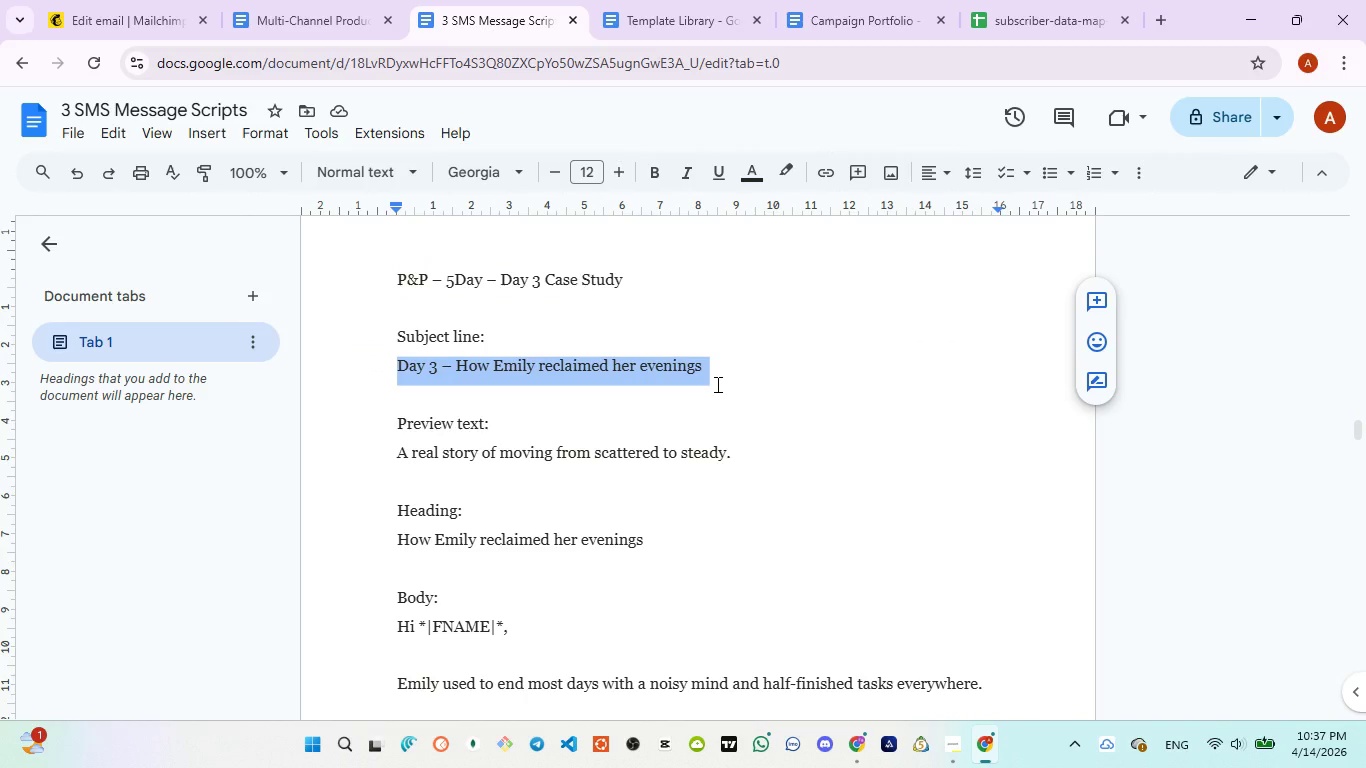 
key(Control+C)
 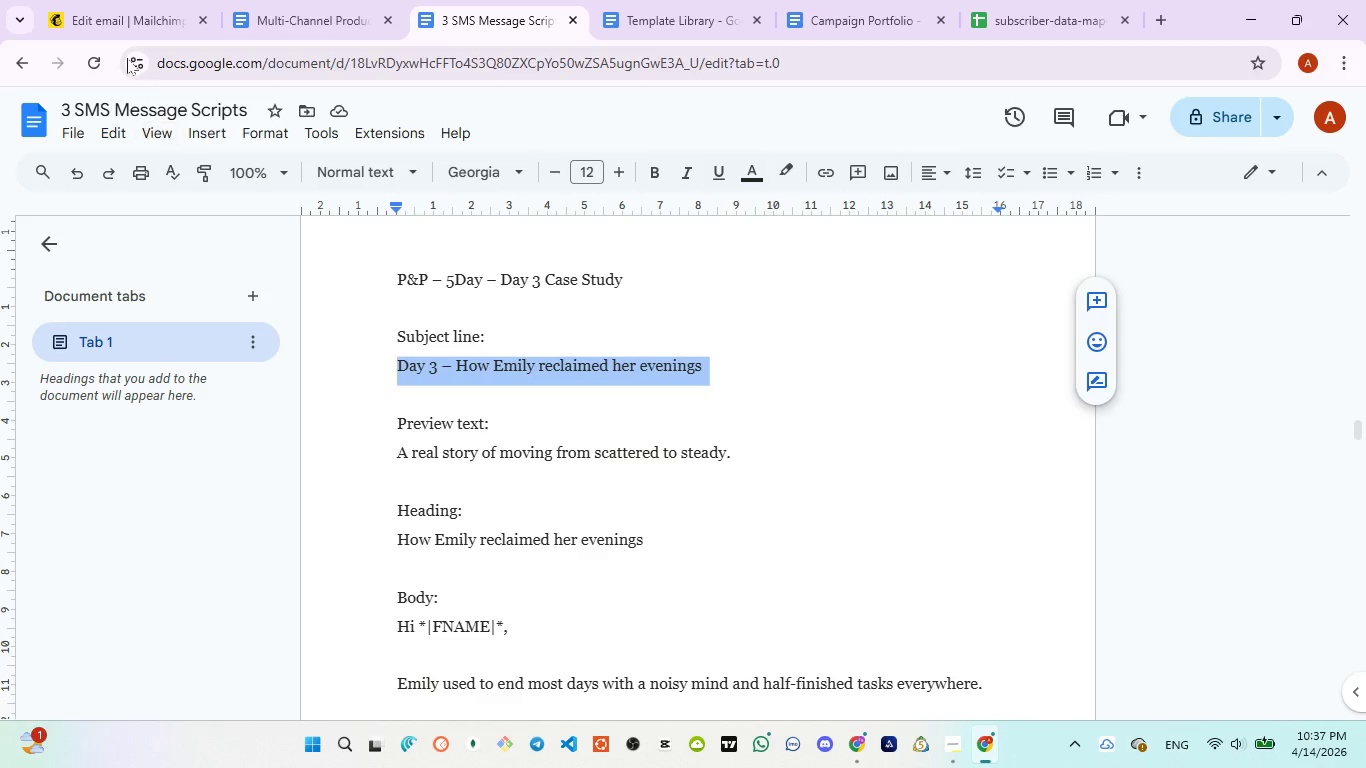 
left_click([126, 25])
 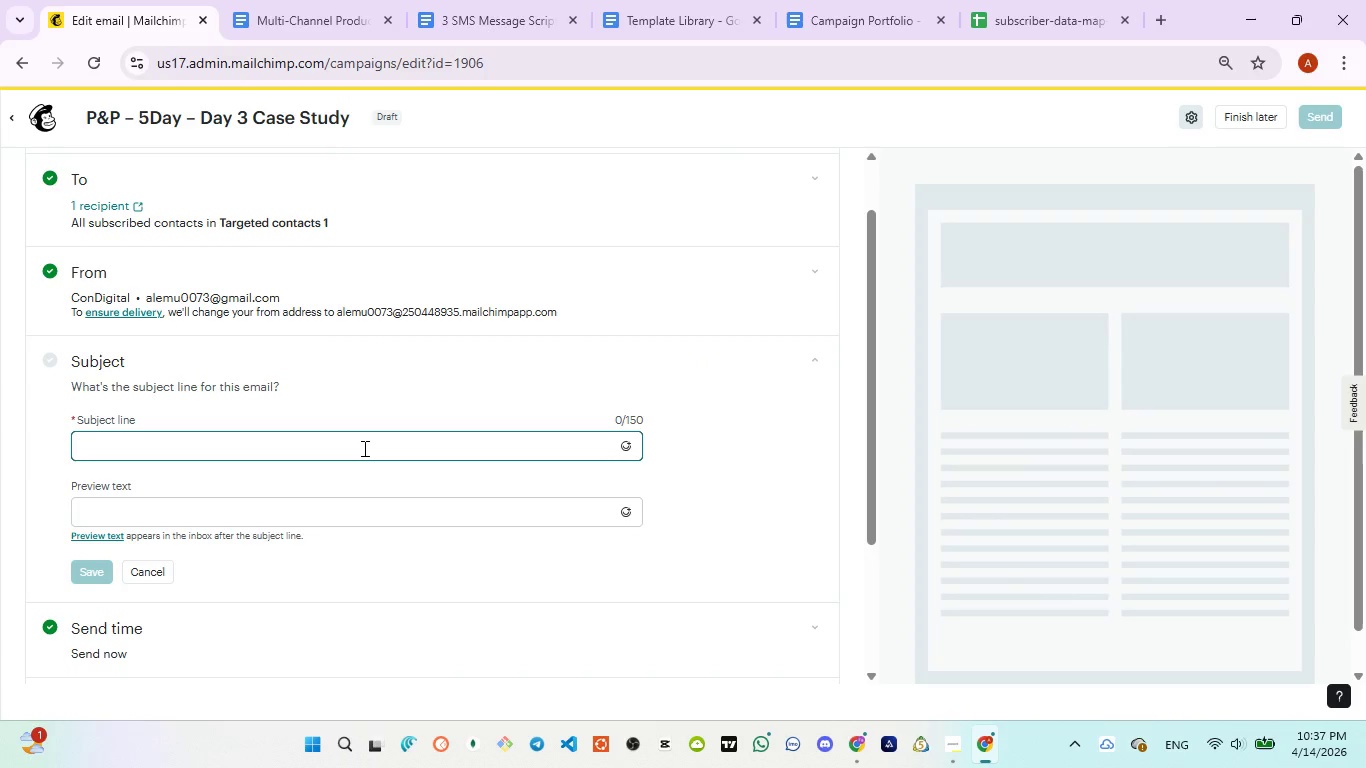 
type(Day 3 how emily )
 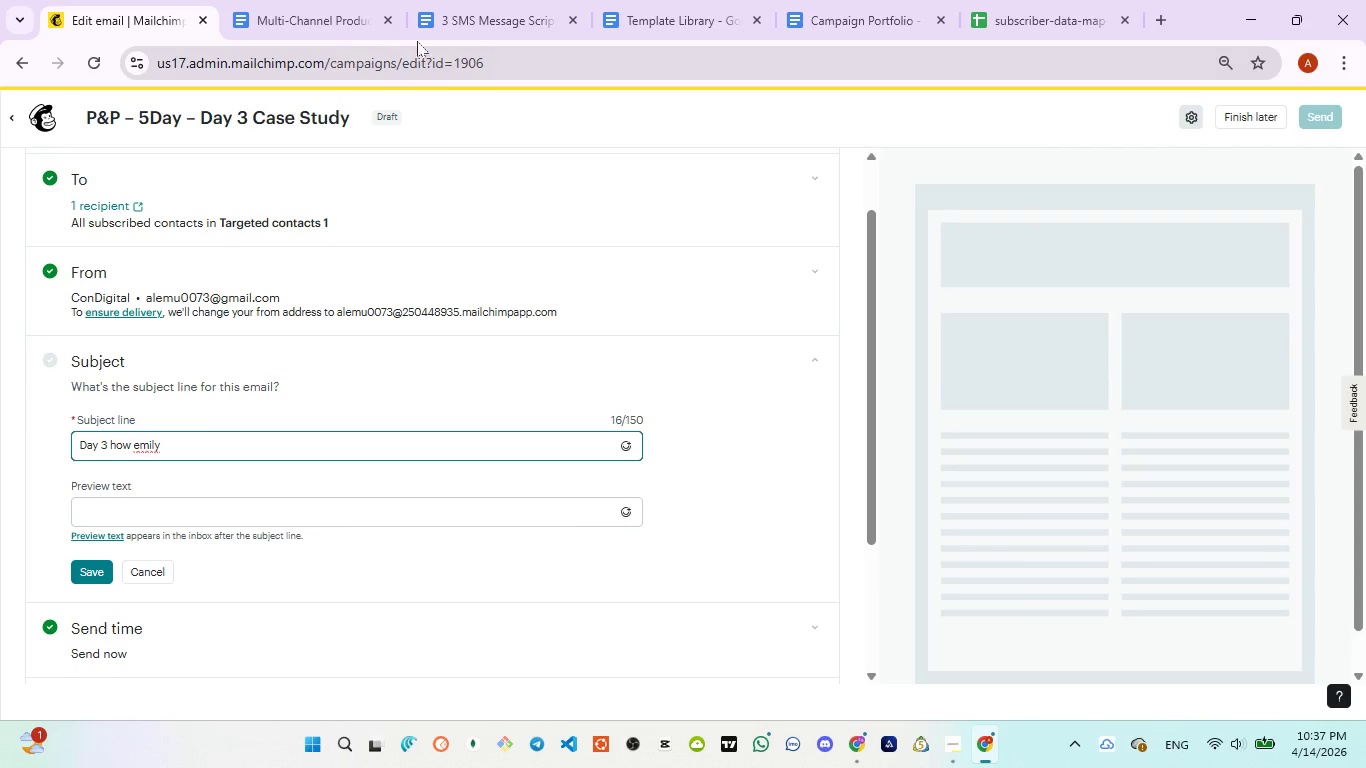 
left_click([451, 3])
 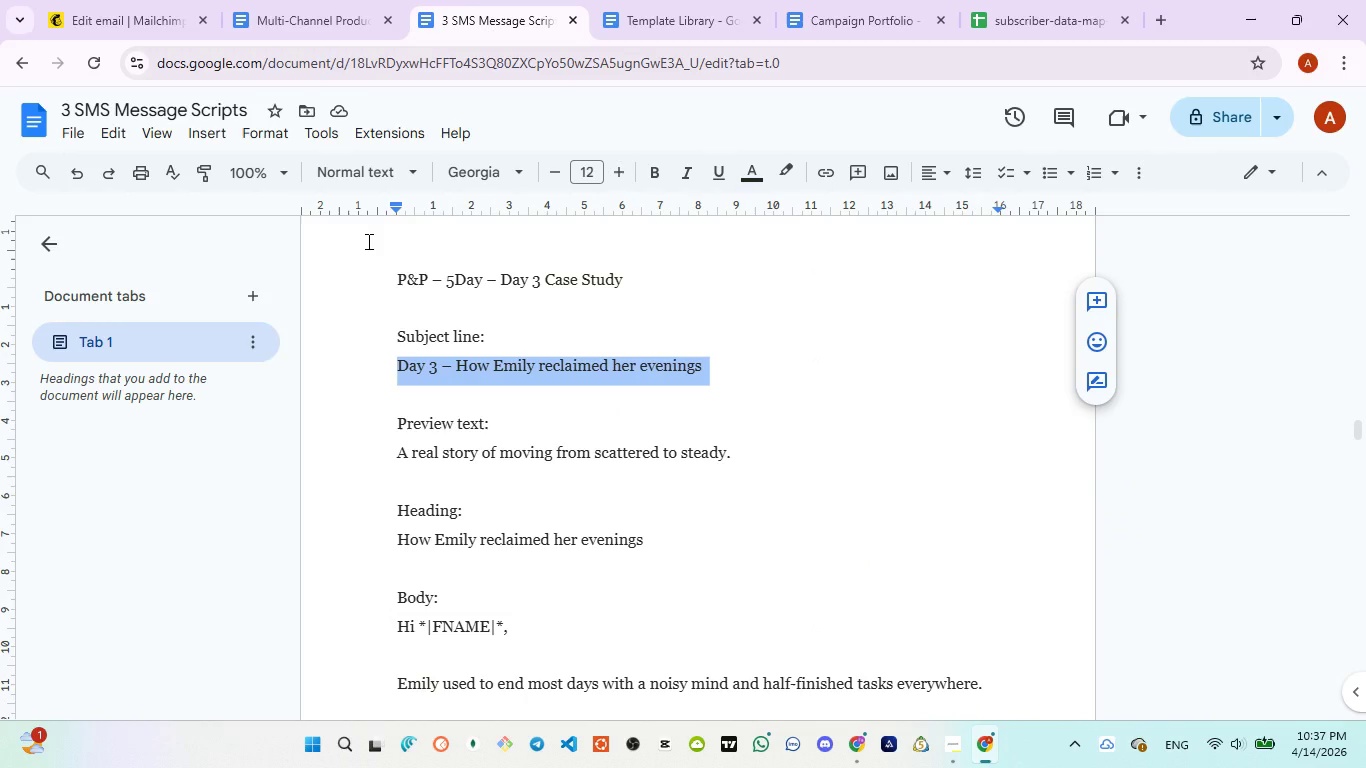 
left_click([105, 27])
 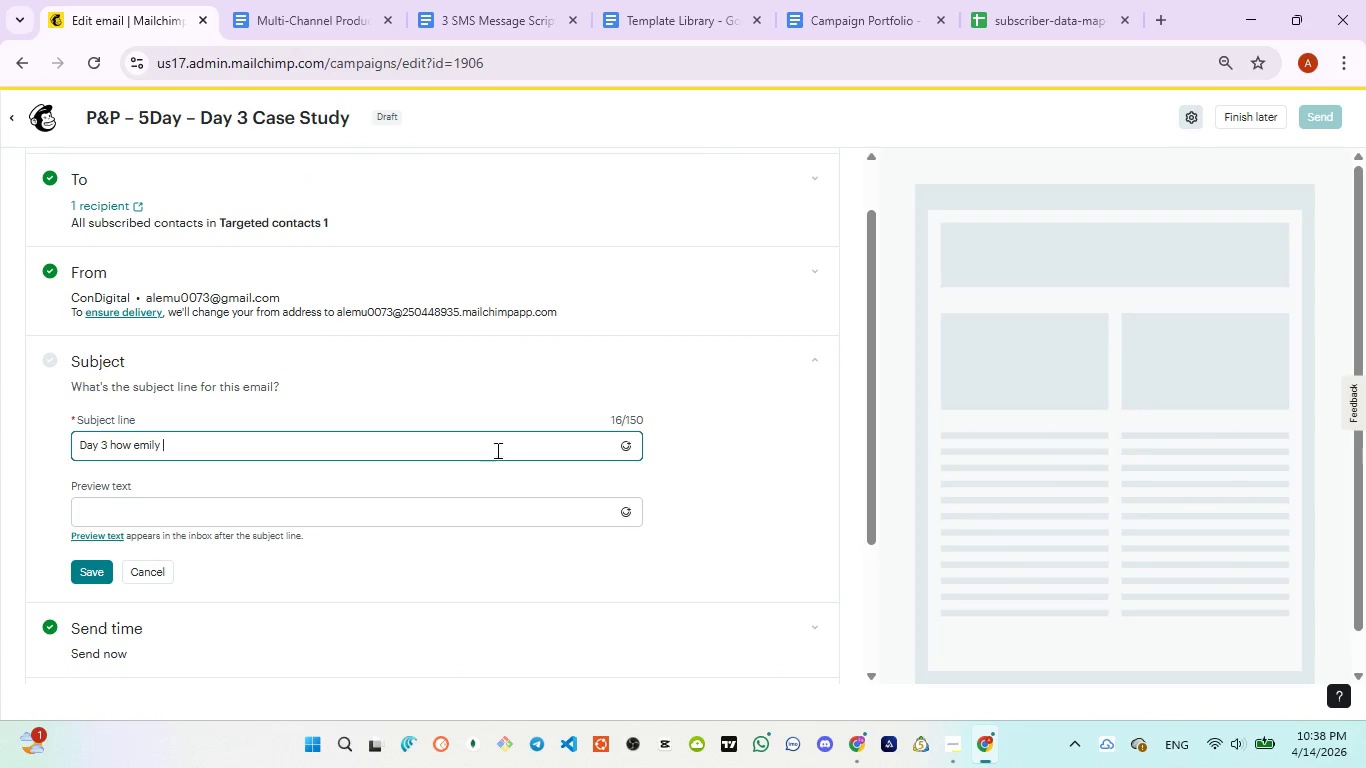 
left_click([495, 449])
 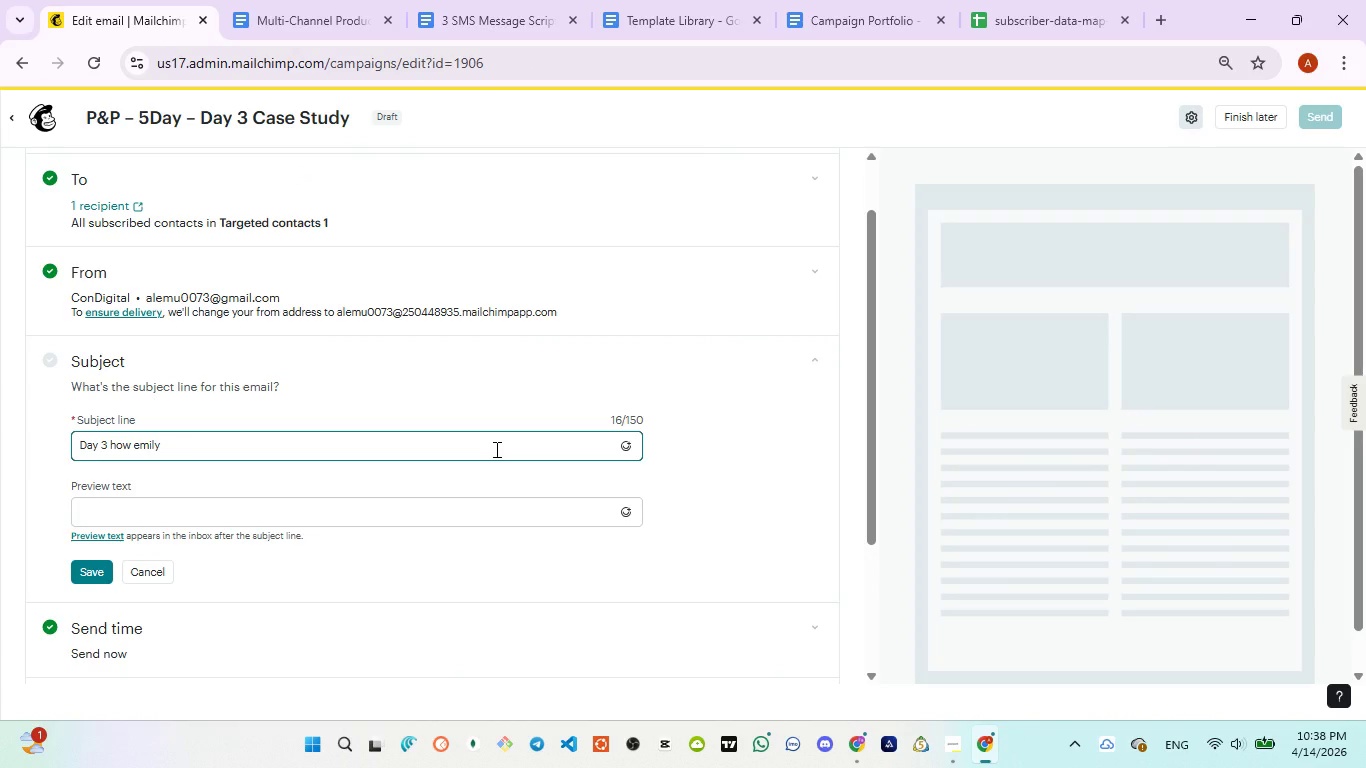 
type(reclaimed her )
 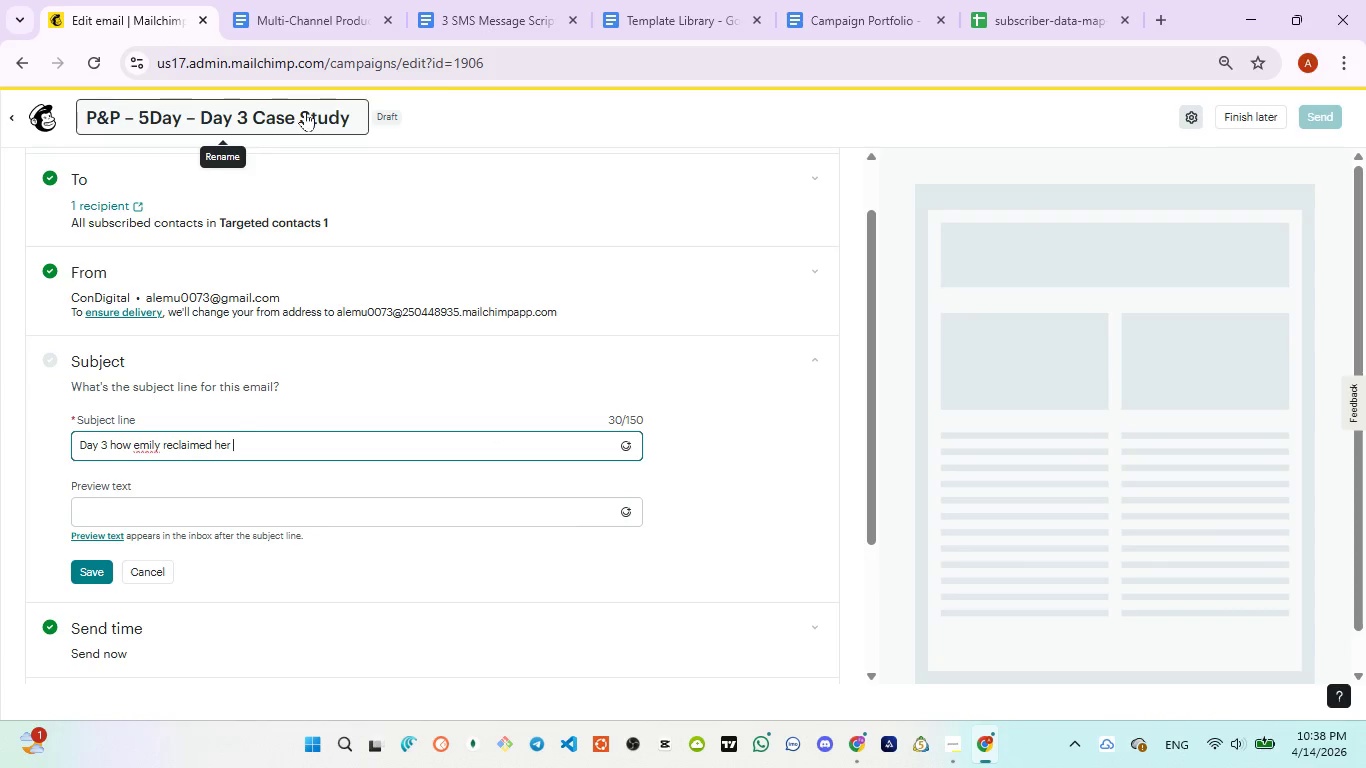 
left_click([457, 14])
 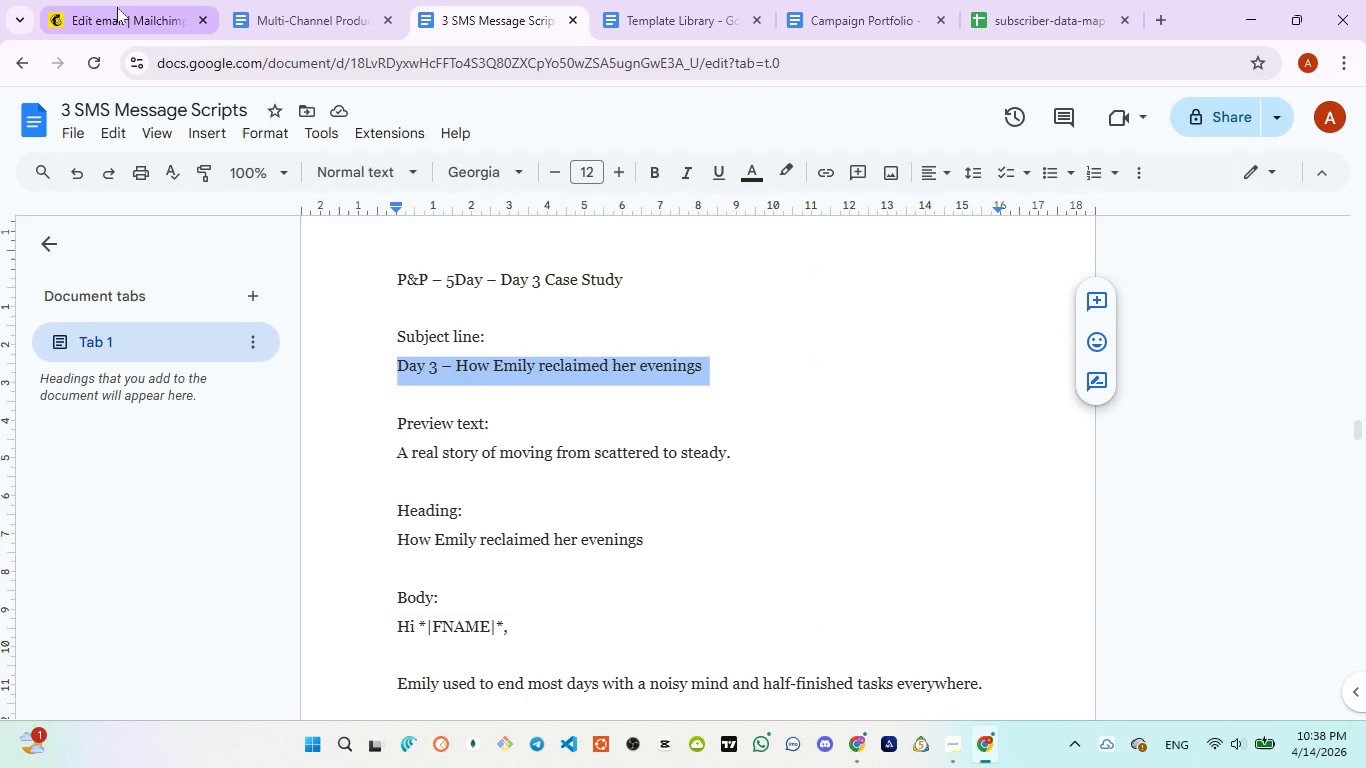 
left_click([117, 7])
 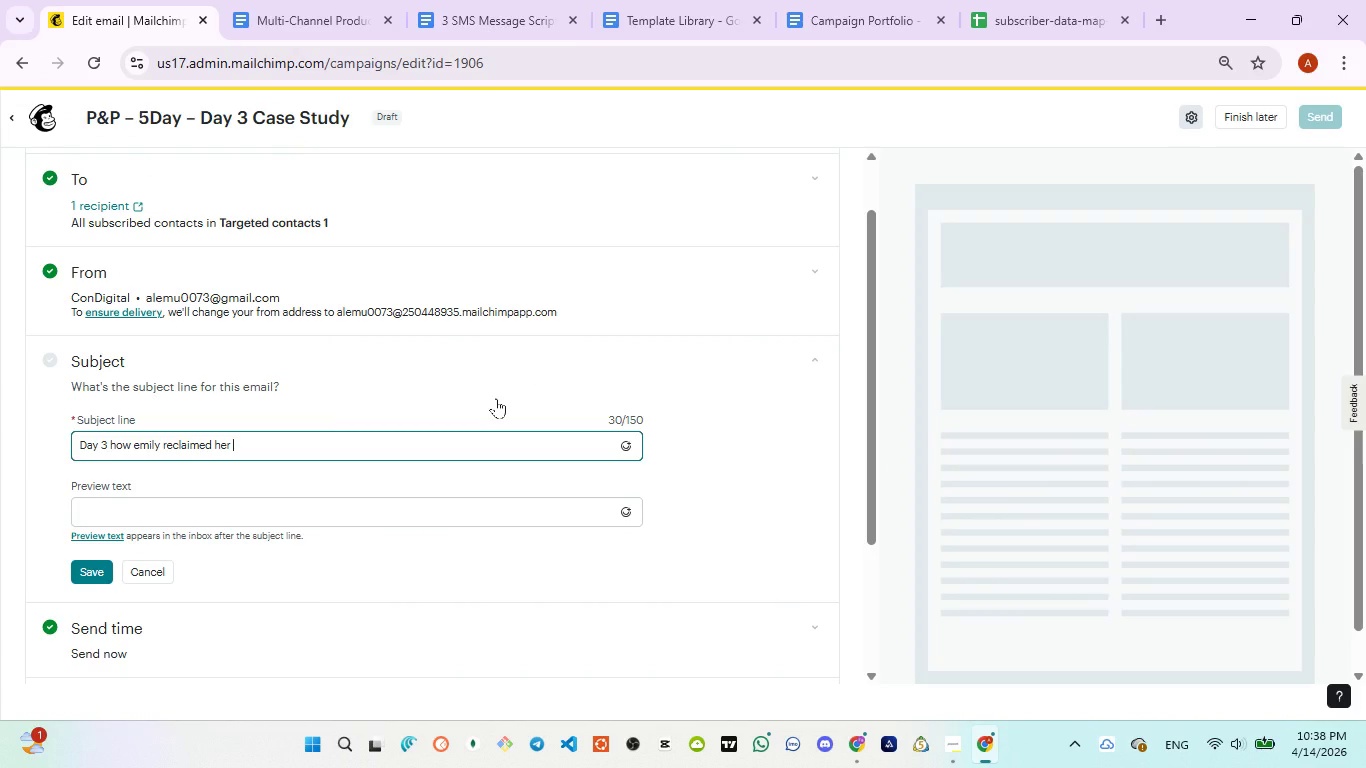 
type(evenings )
 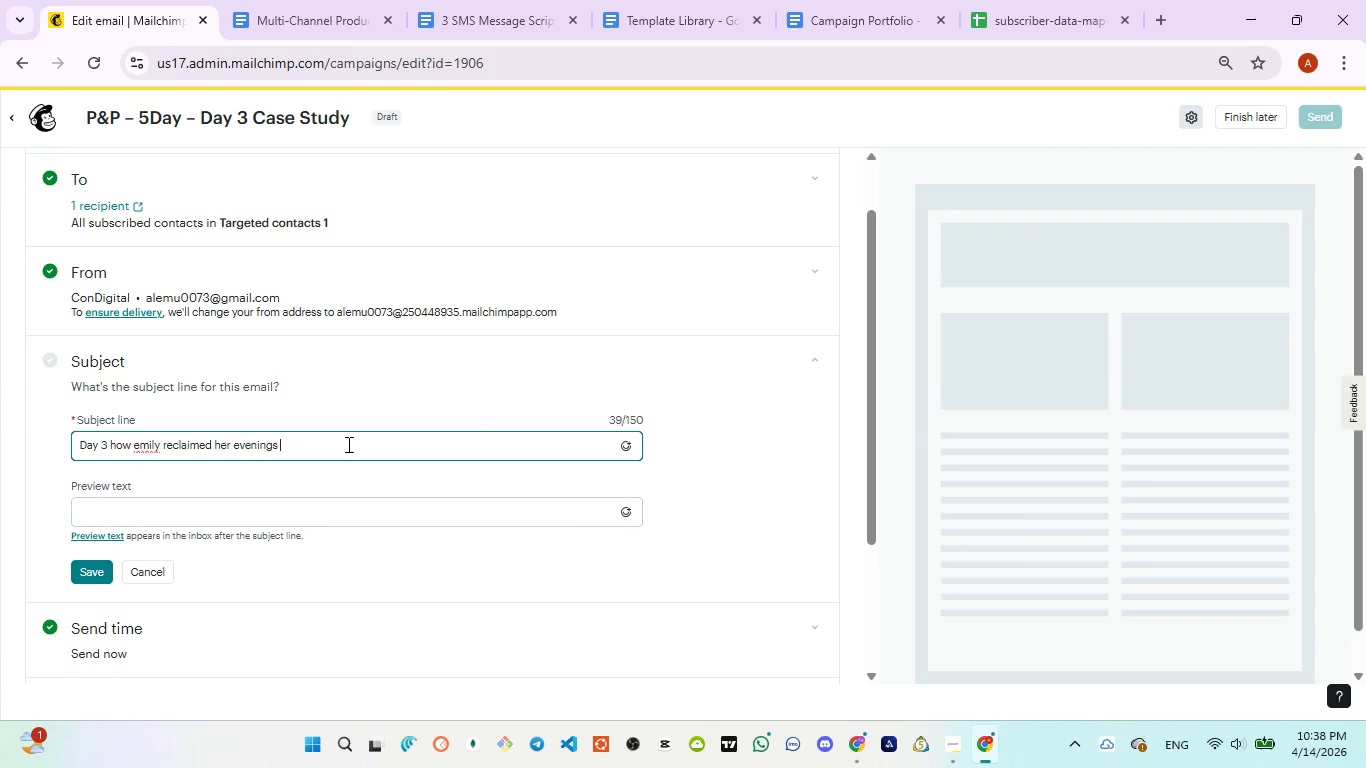 
hold_key(key=ControlLeft, duration=0.33)
 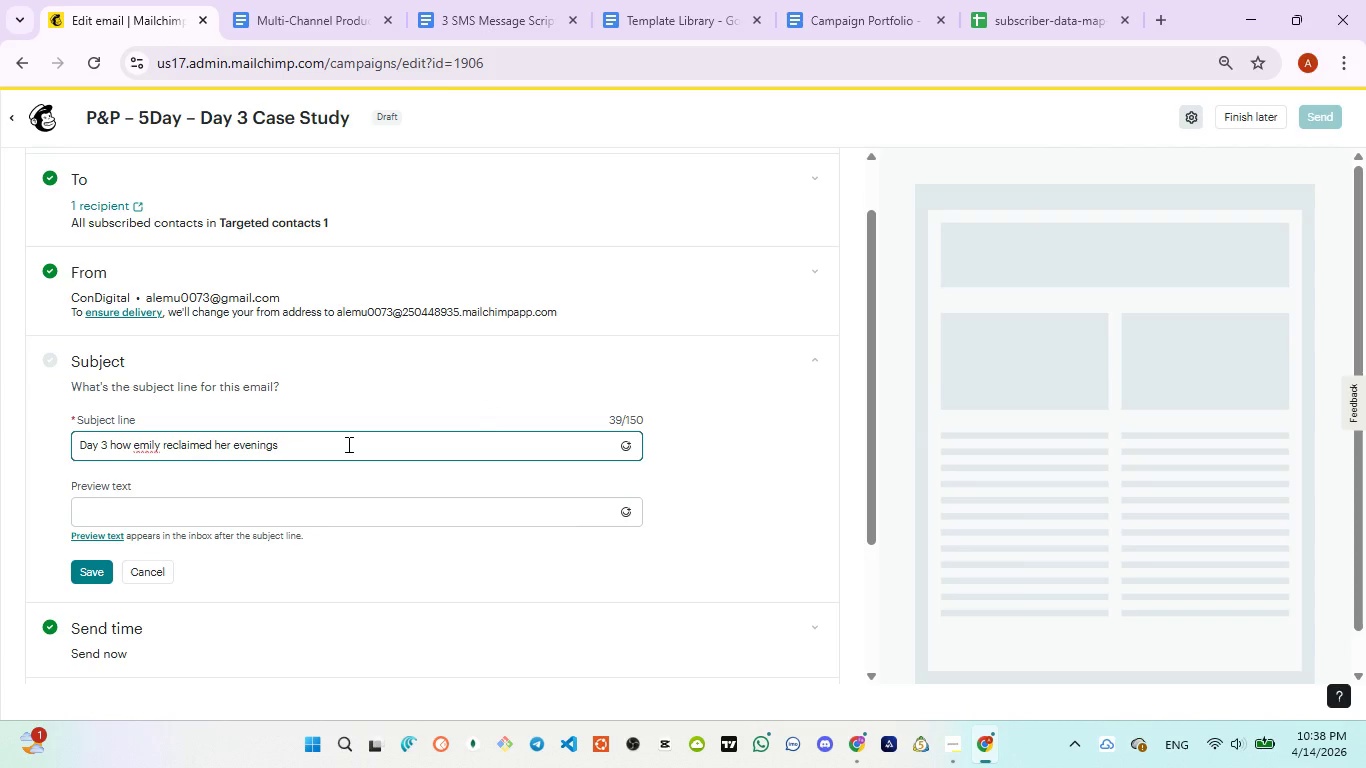 
key(Control+A)
 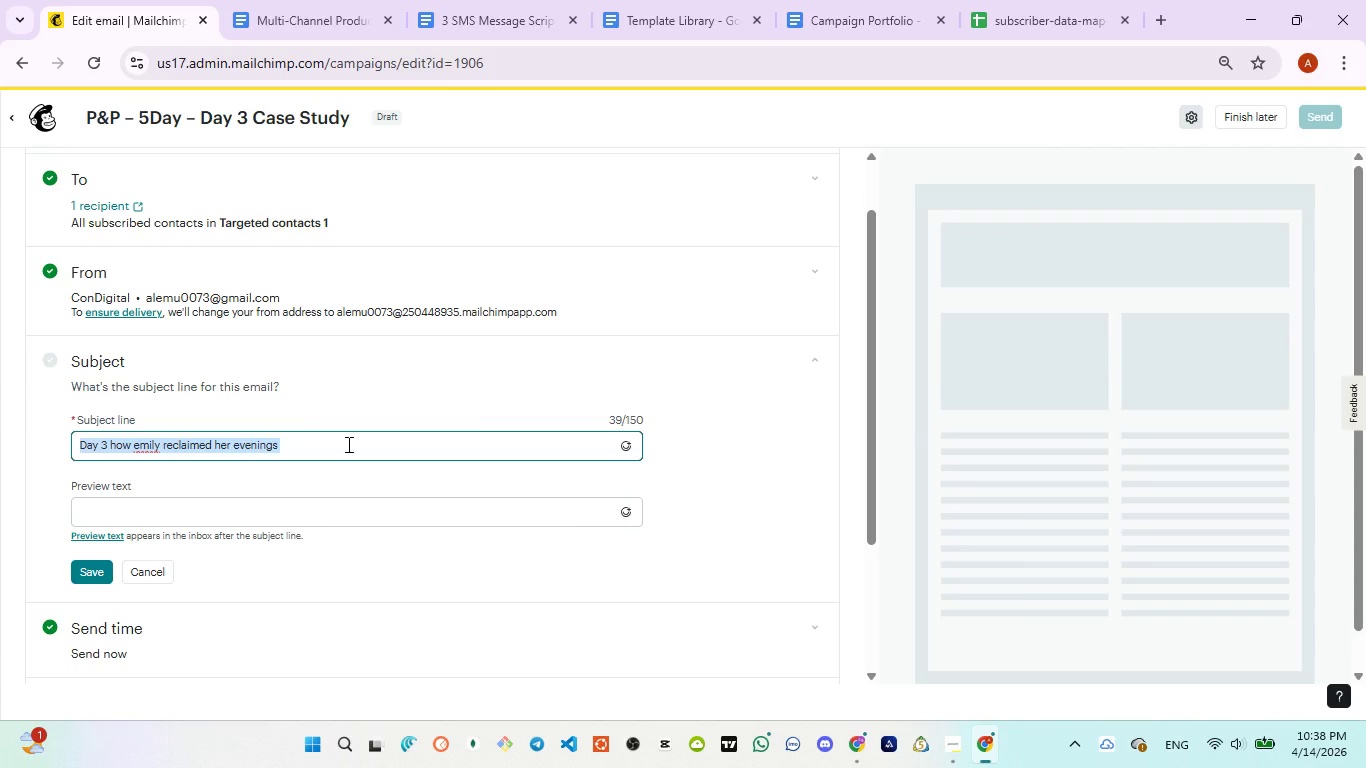 
key(Control+ControlLeft)
 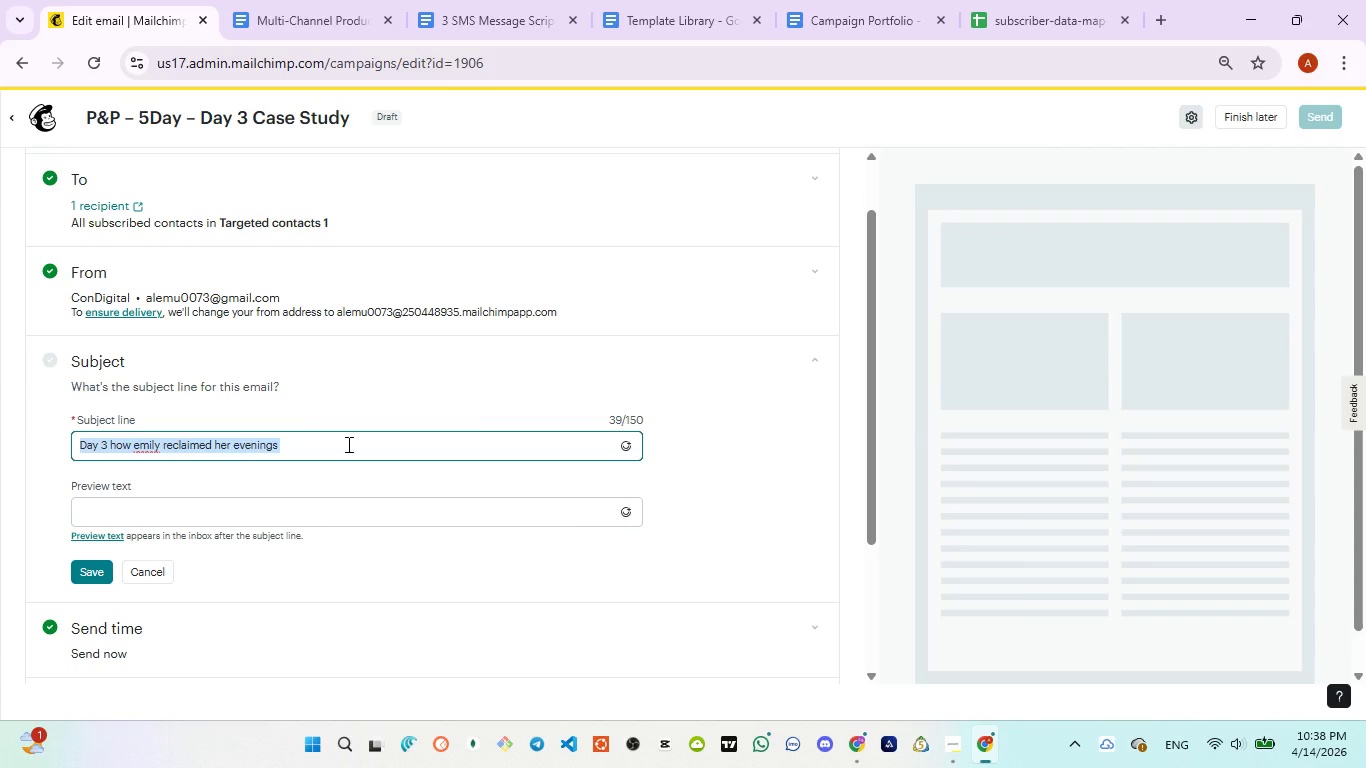 
key(Control+ControlLeft)
 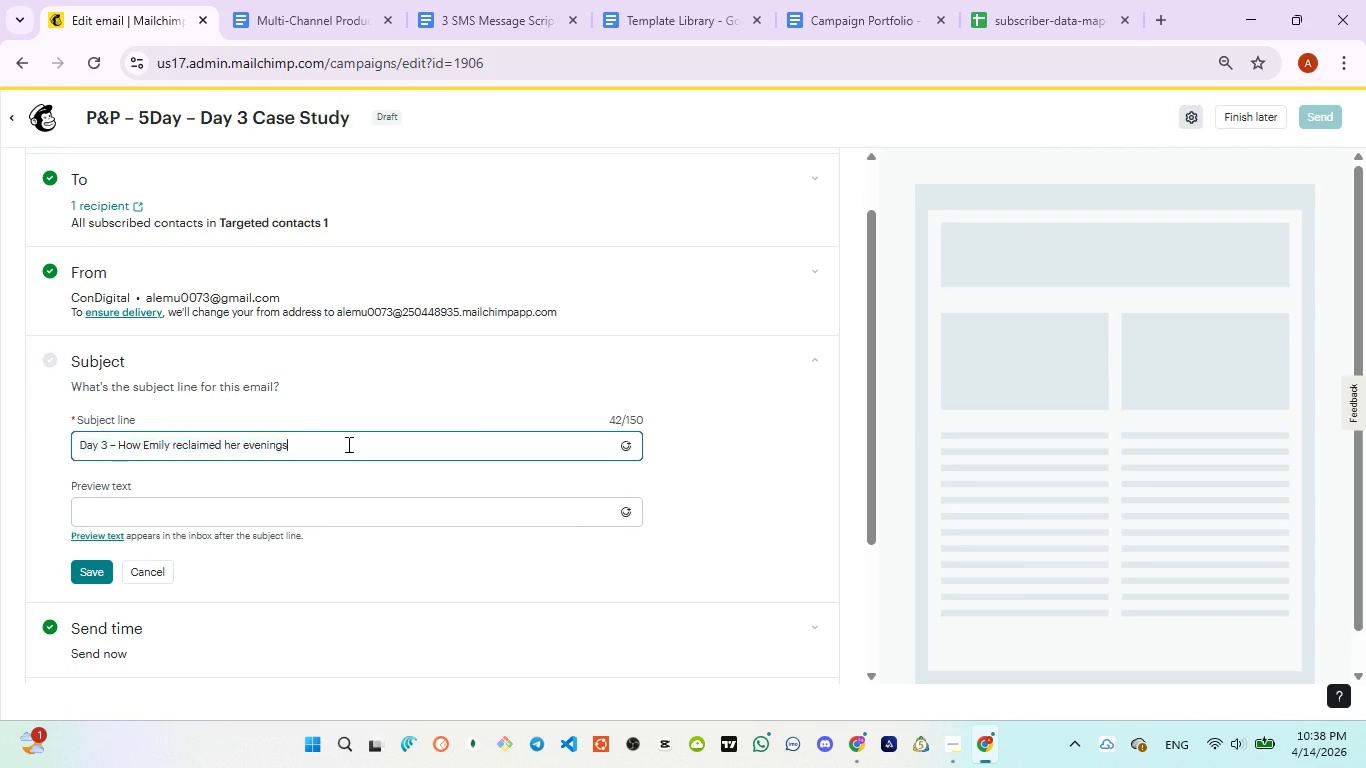 
key(Control+V)
 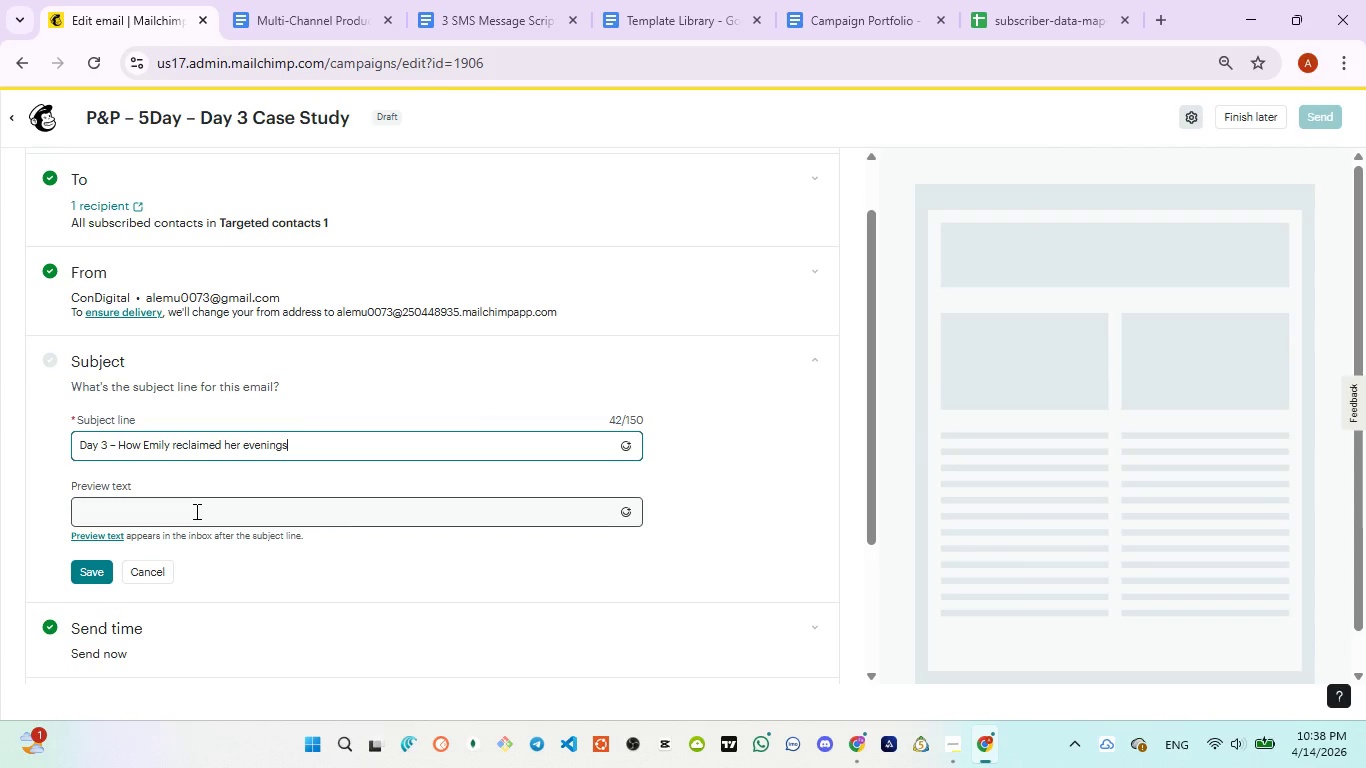 
left_click([195, 511])
 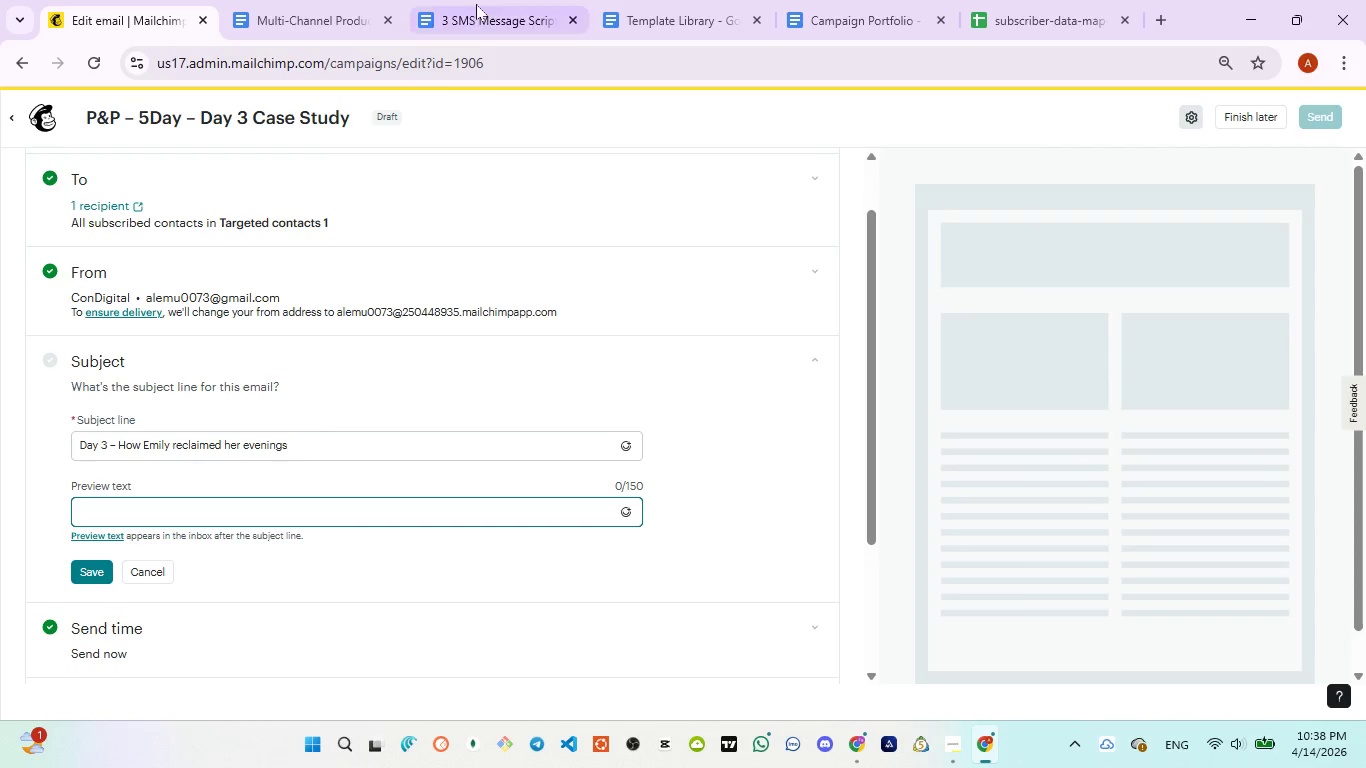 
left_click([476, 3])
 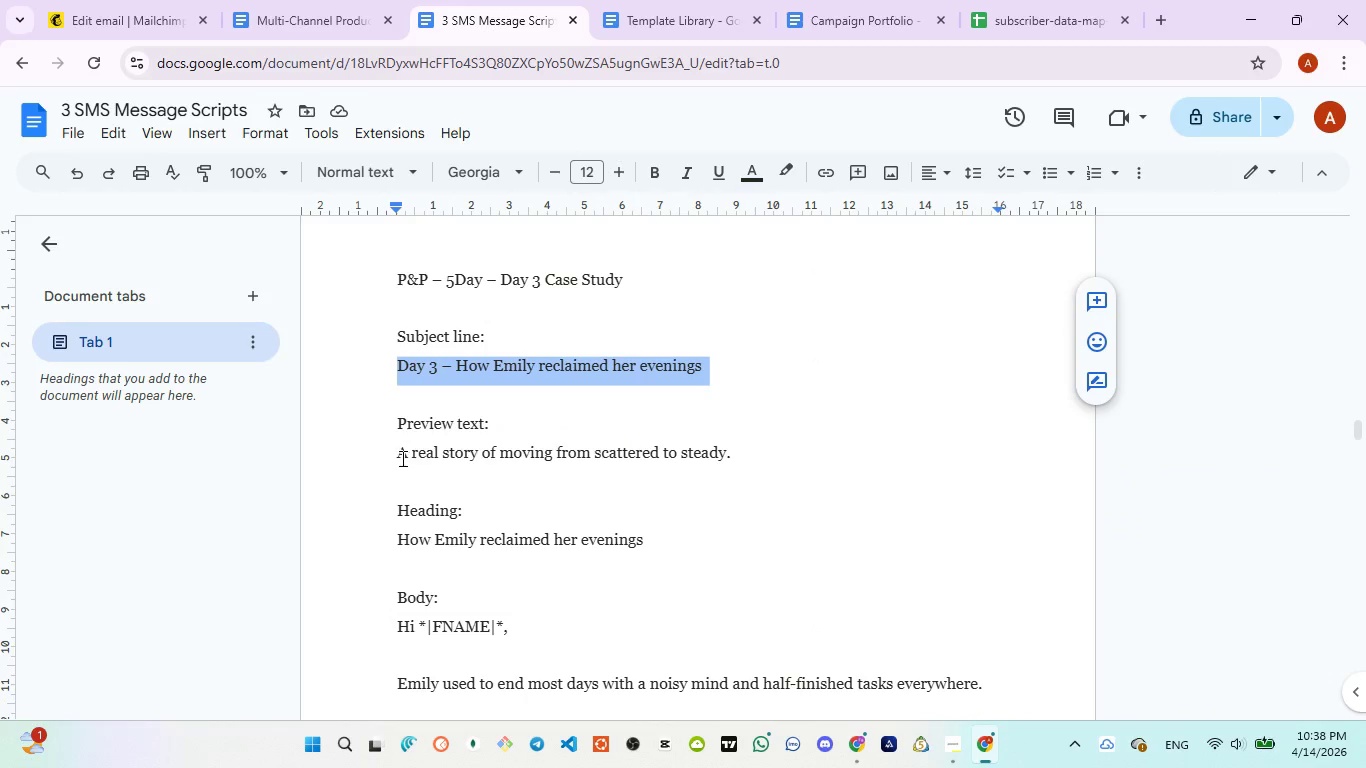 
left_click_drag(start_coordinate=[399, 454], to_coordinate=[738, 460])
 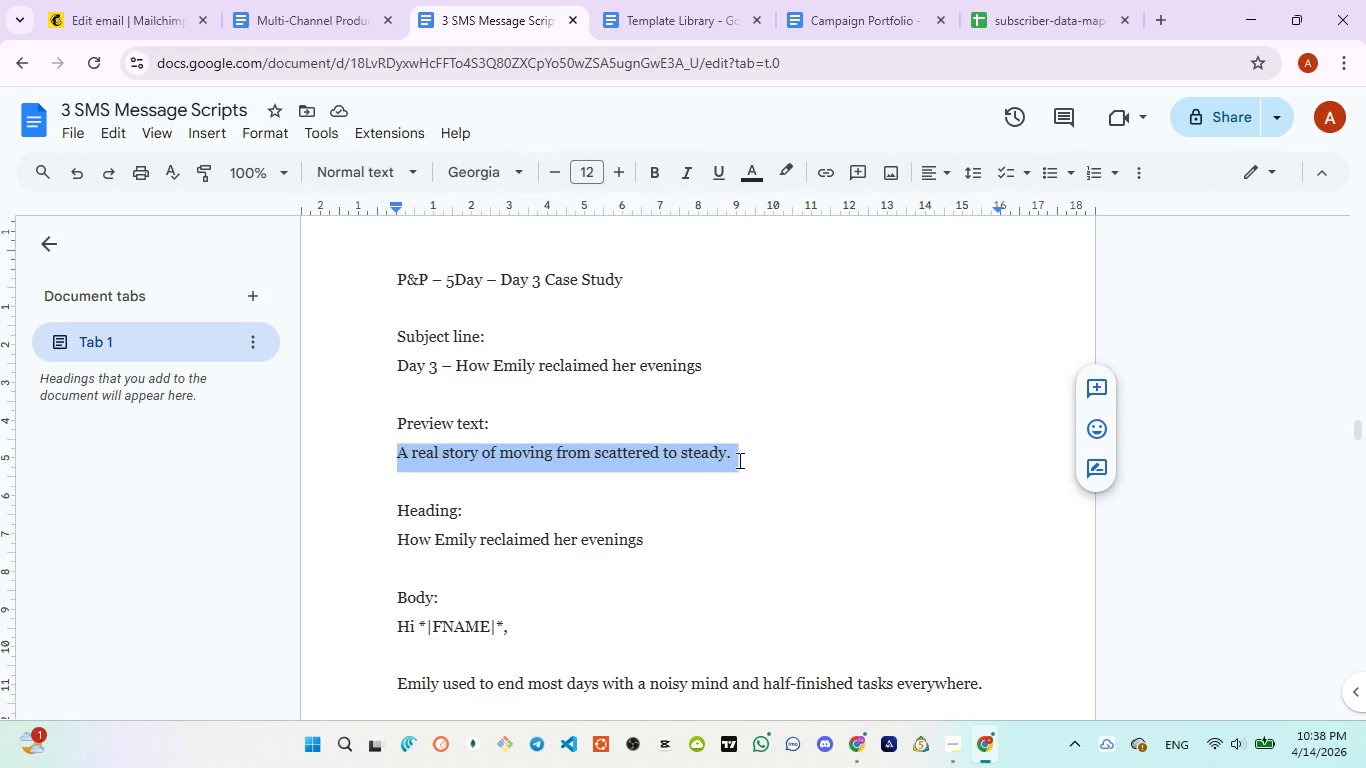 
key(Control+C)
 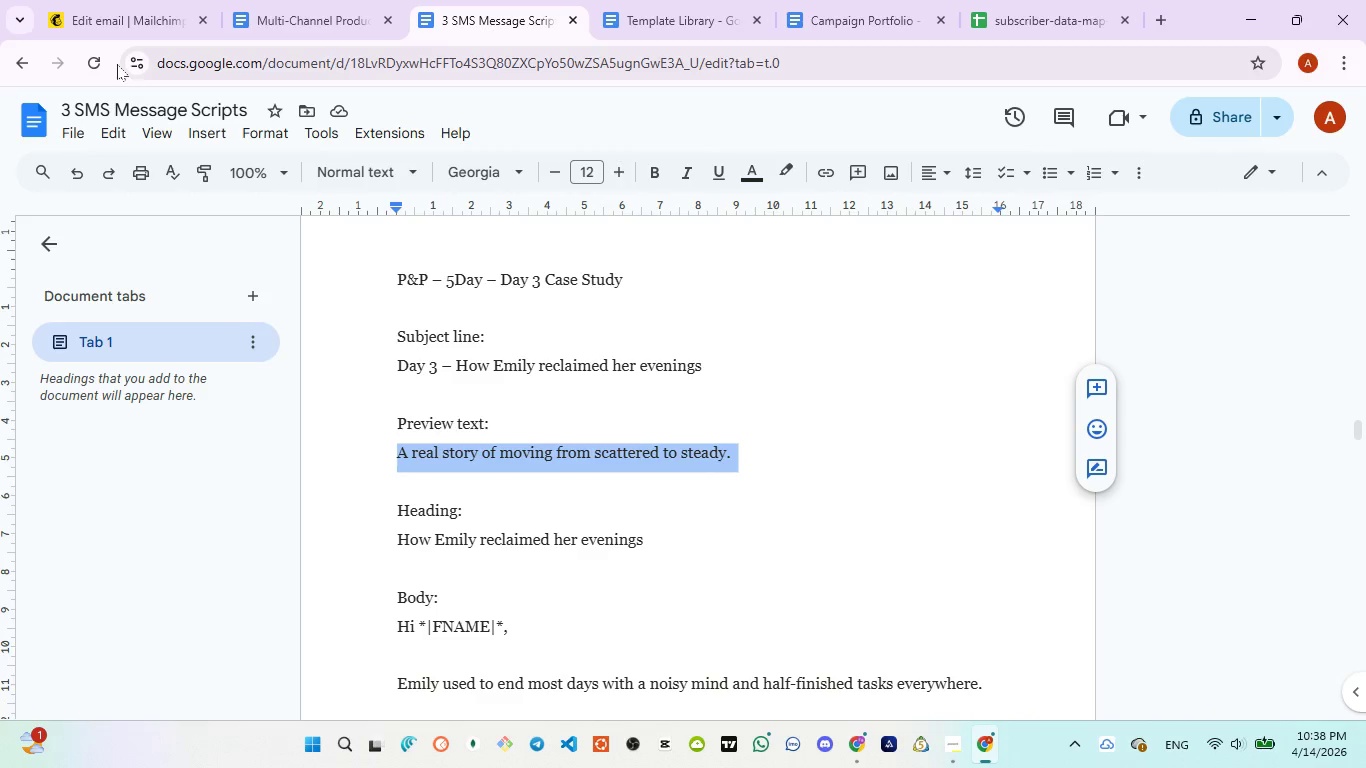 
left_click([107, 35])
 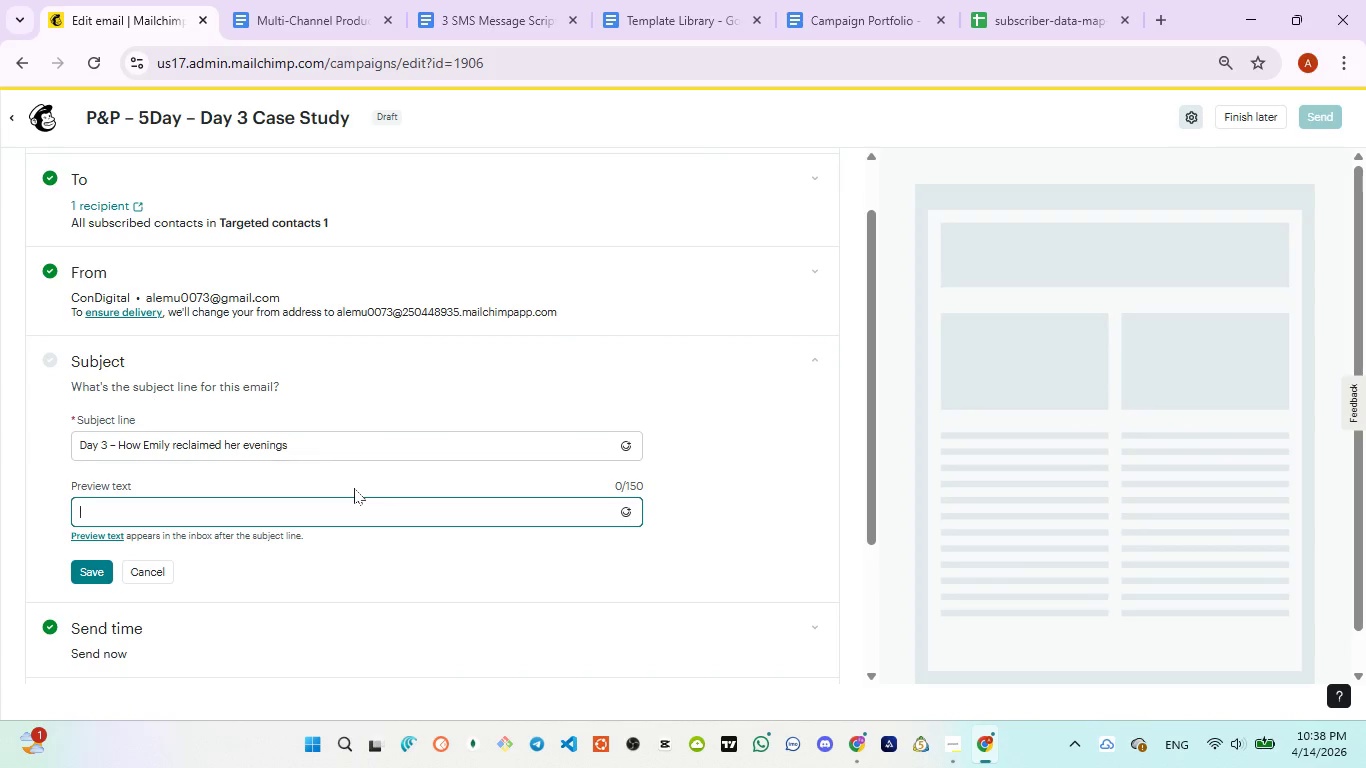 
type(A real story of moving )
 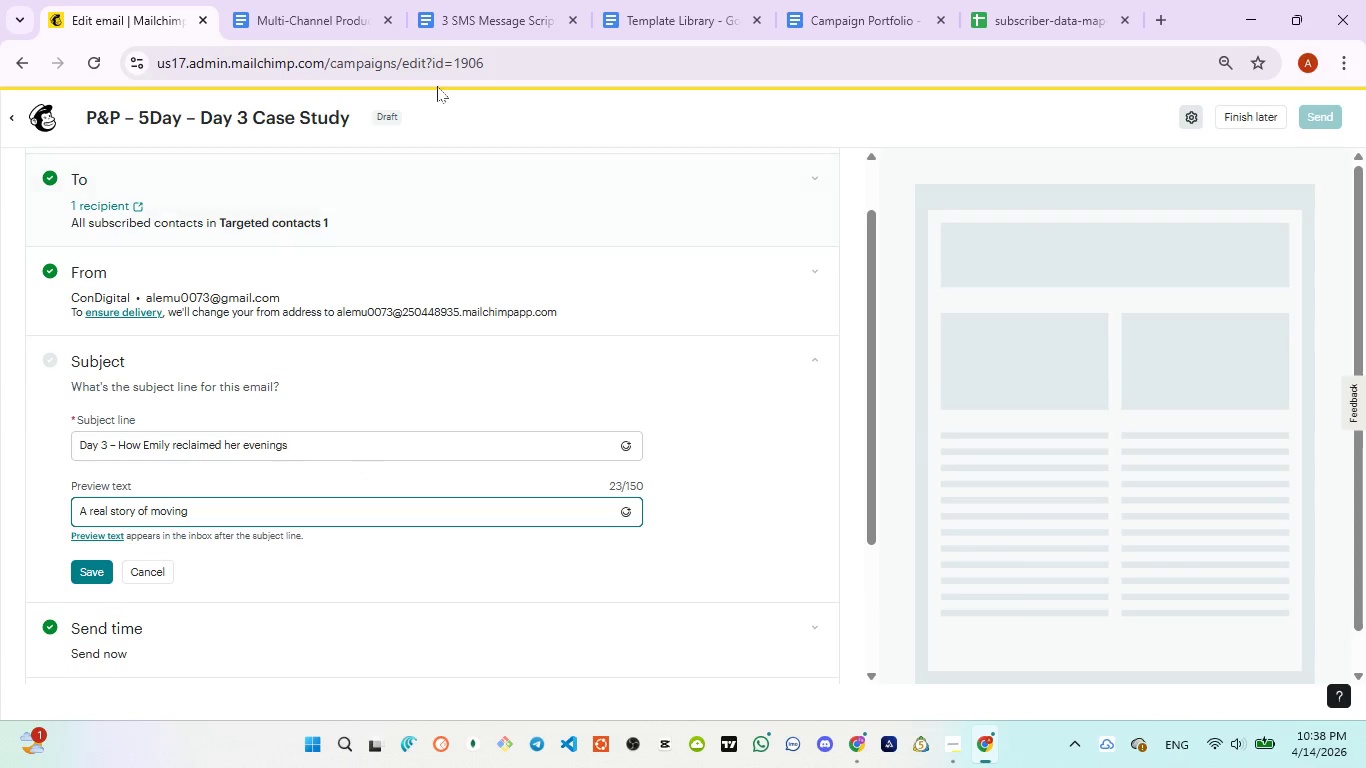 
left_click([446, 39])
 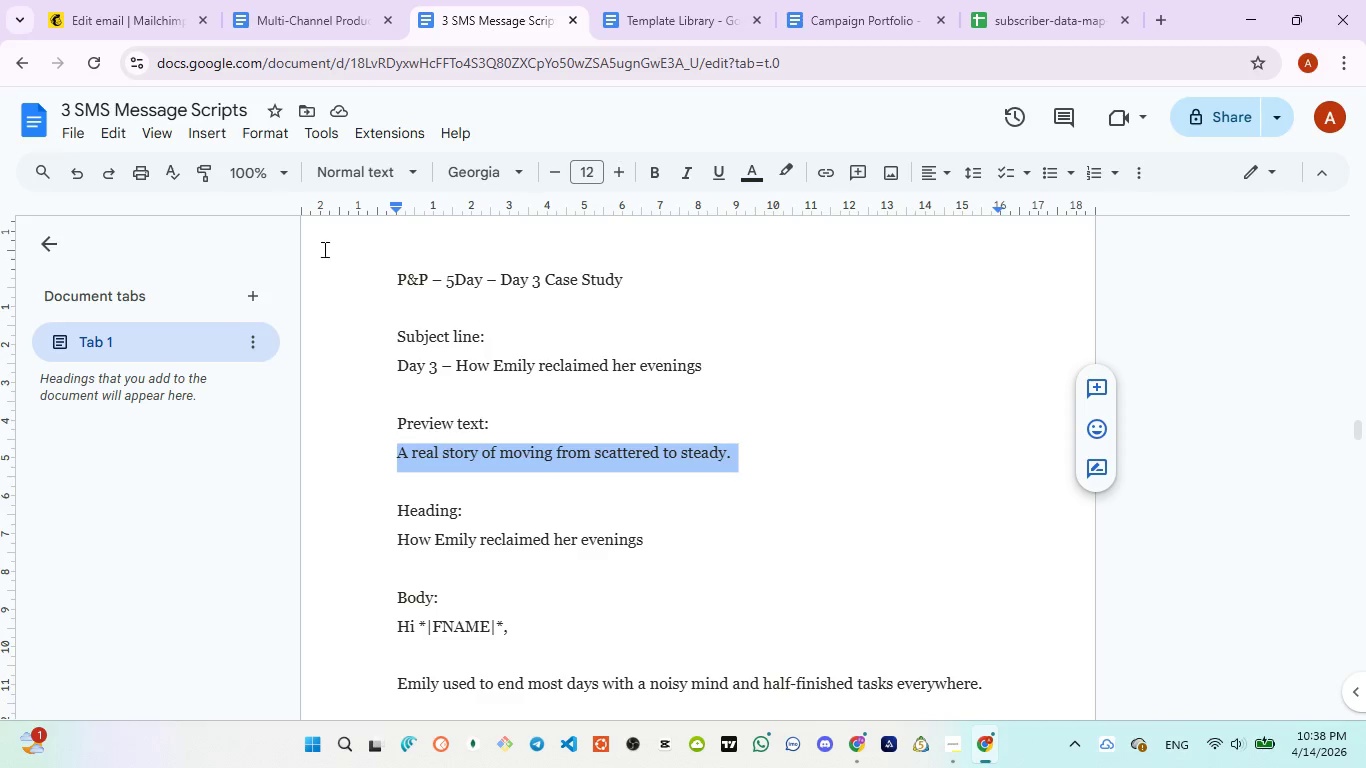 
left_click([105, 17])
 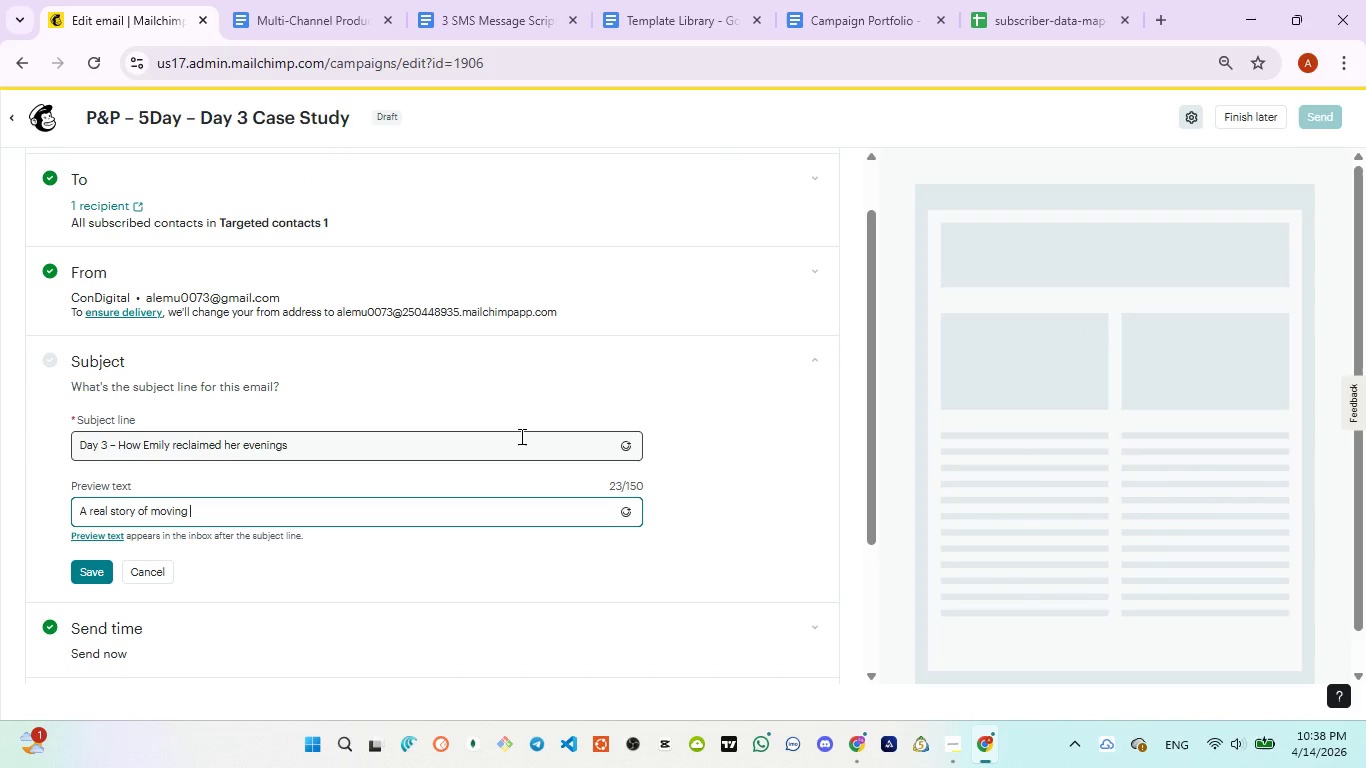 
type(from scattered to )
 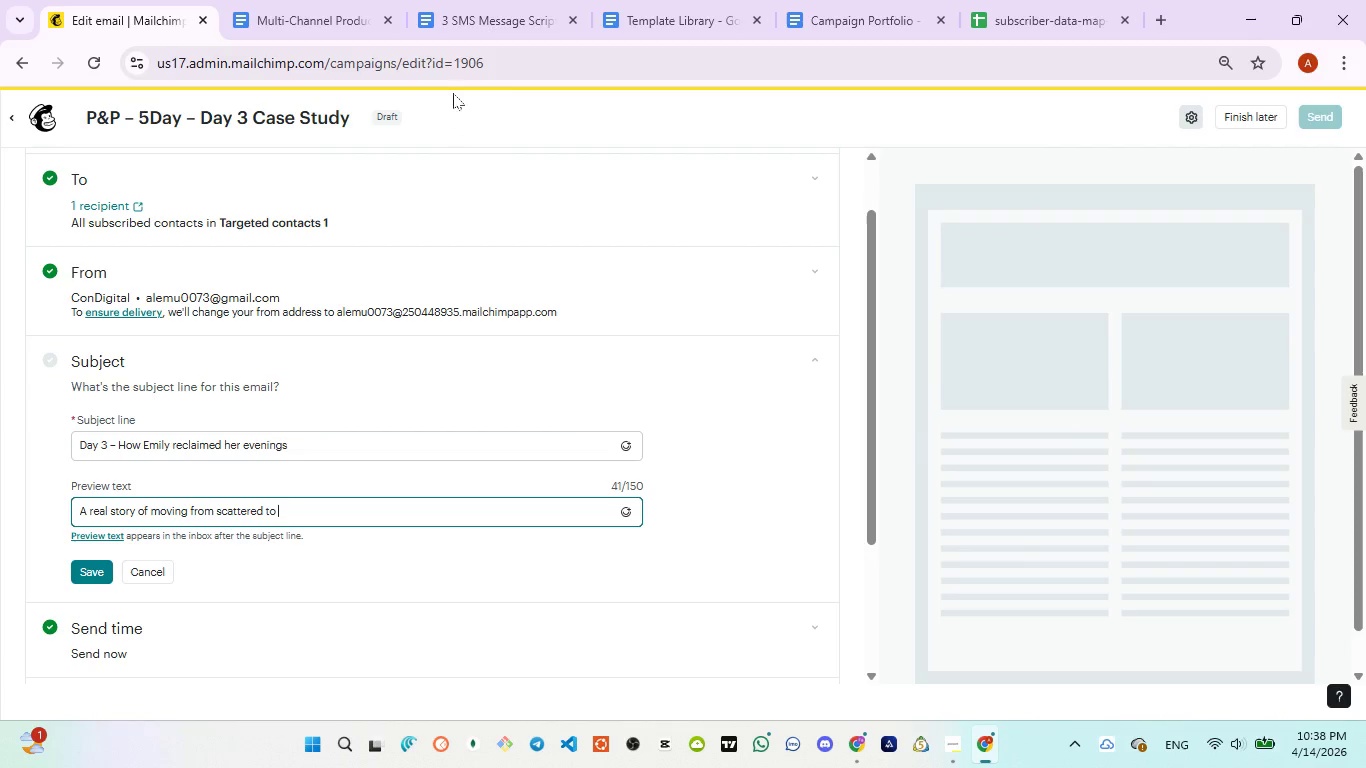 
left_click([454, 34])
 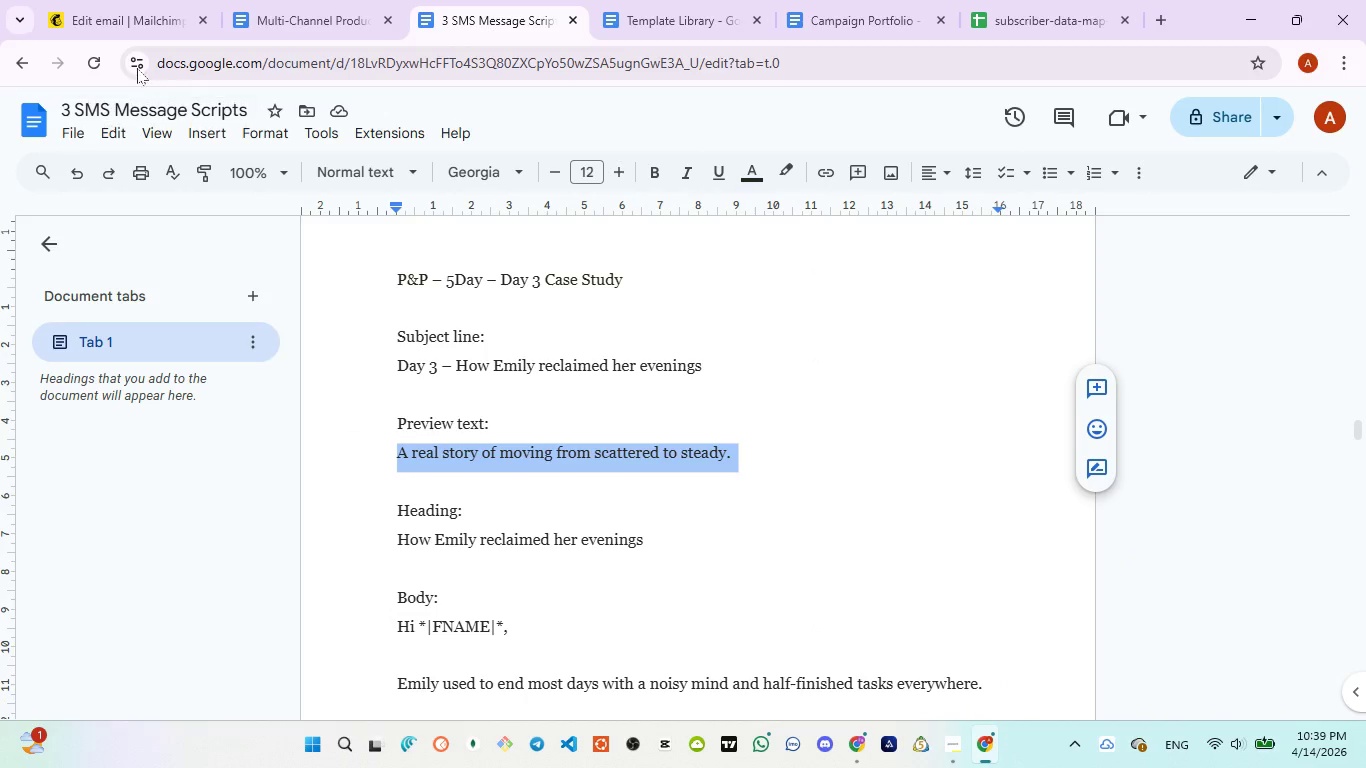 
left_click([110, 16])
 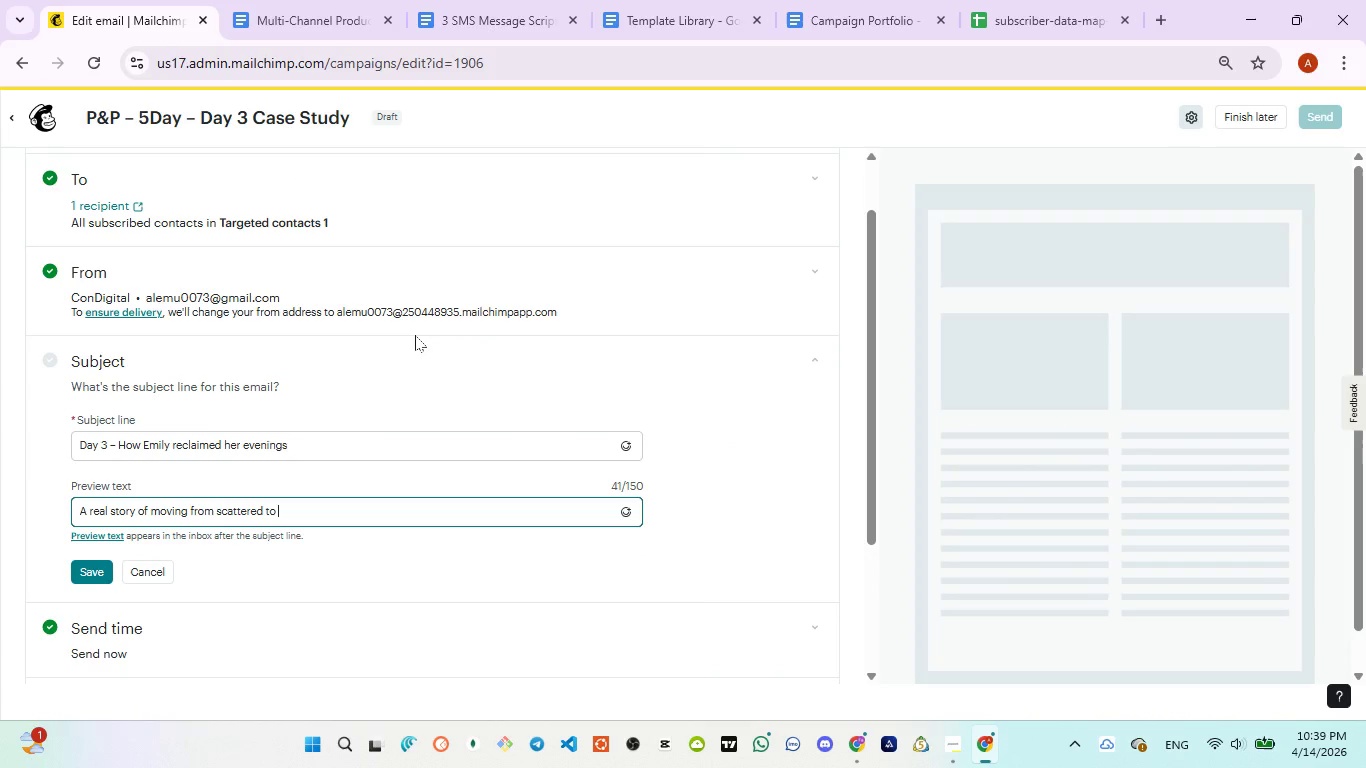 
type(steady)
 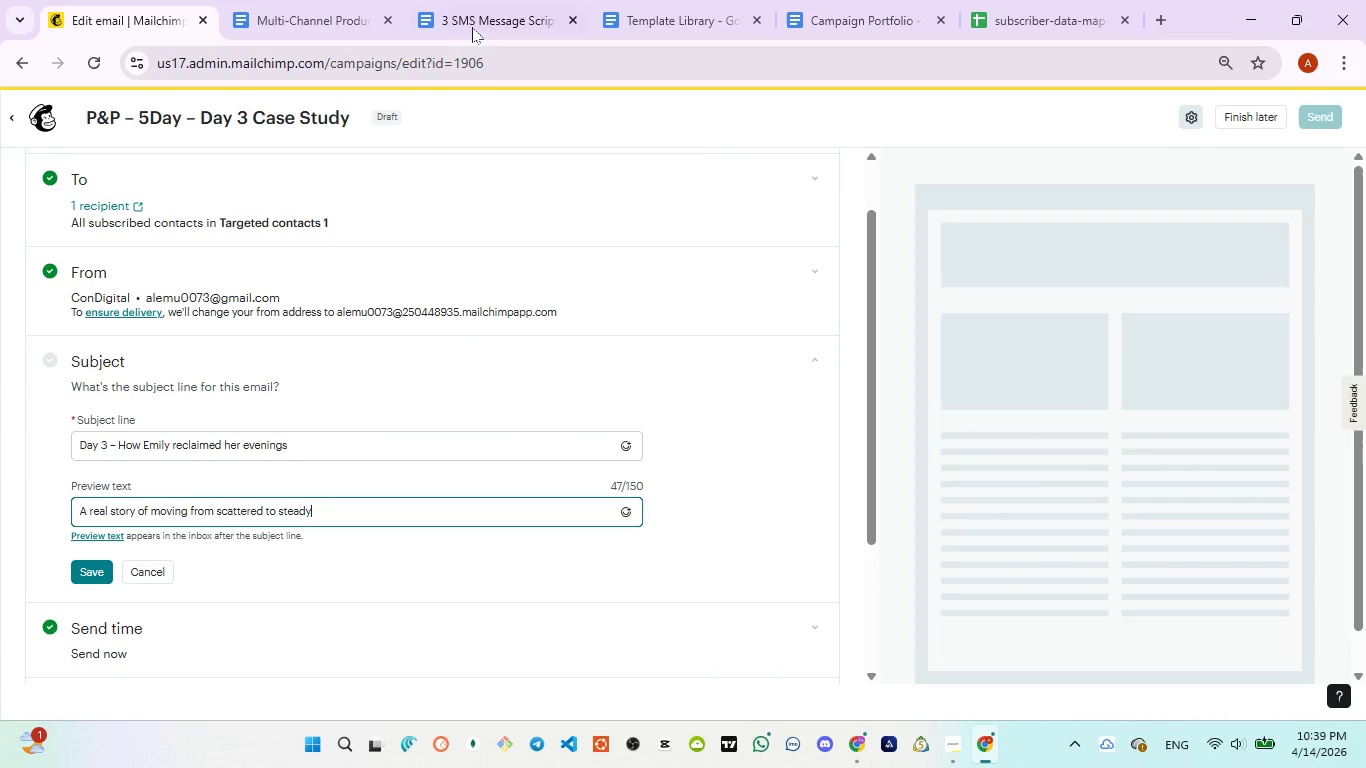 
left_click([468, 18])
 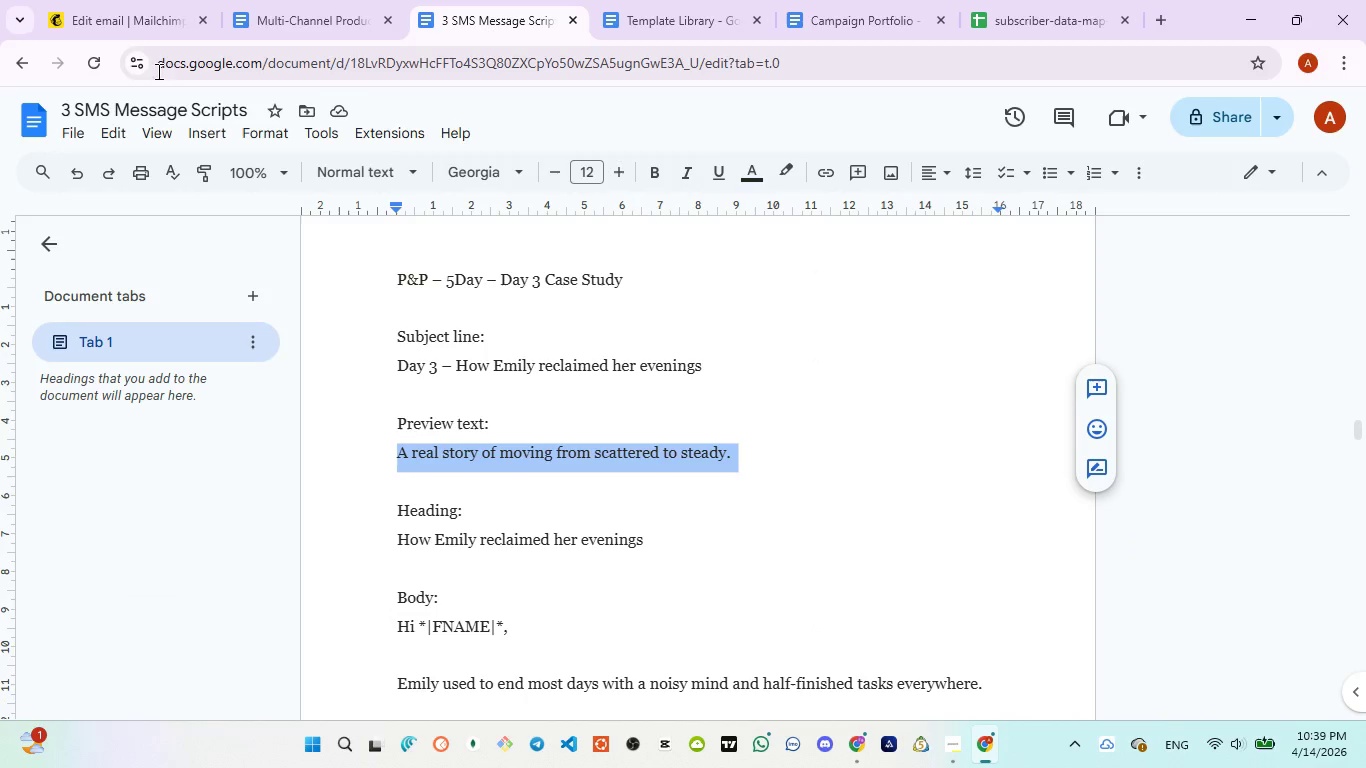 
left_click([118, 19])
 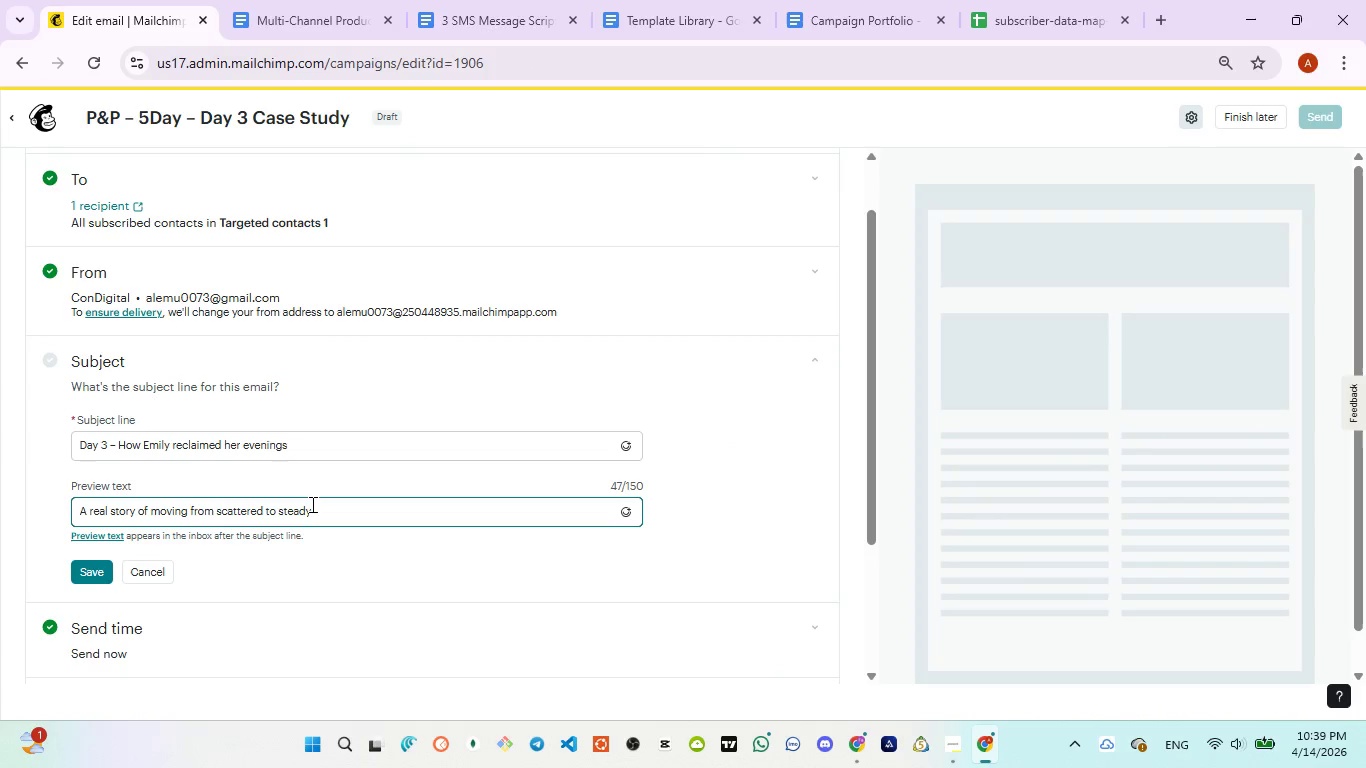 
key(Control+A)
 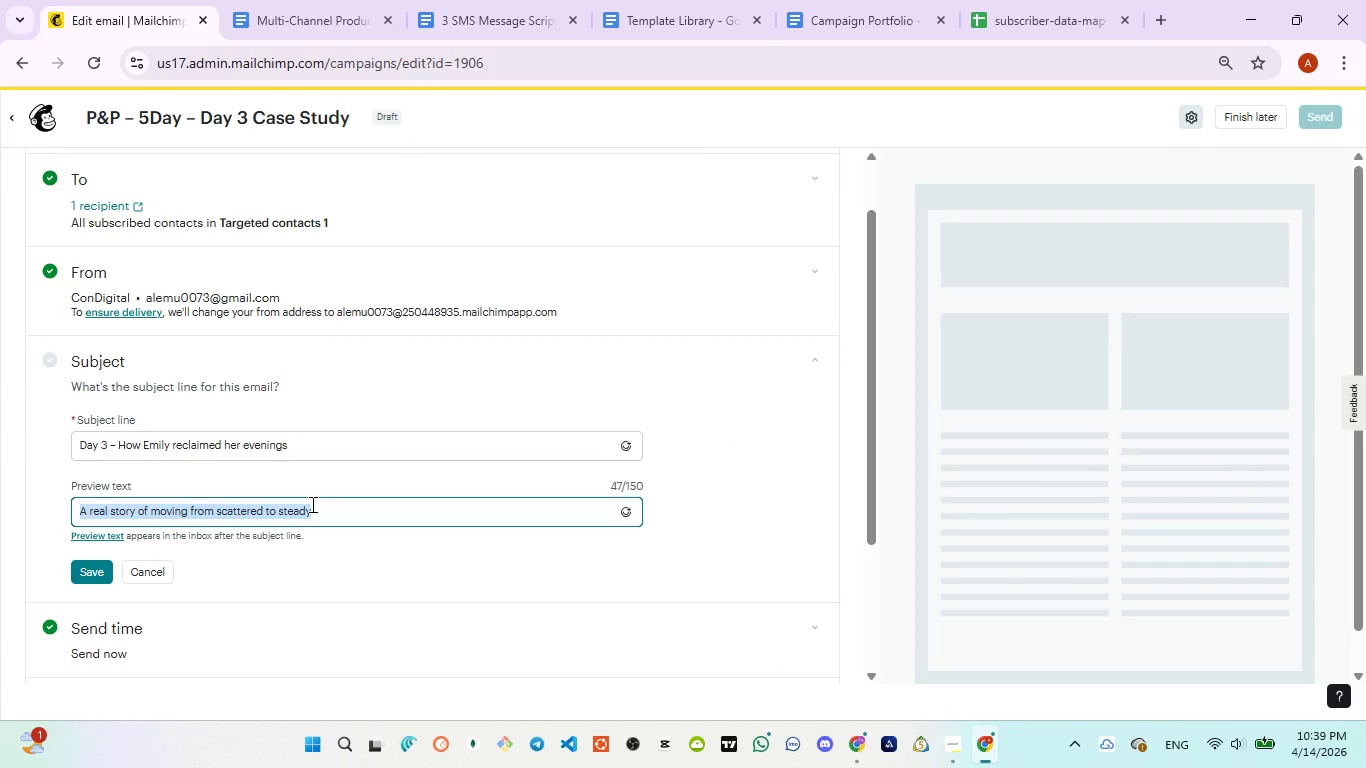 
key(Control+ControlLeft)
 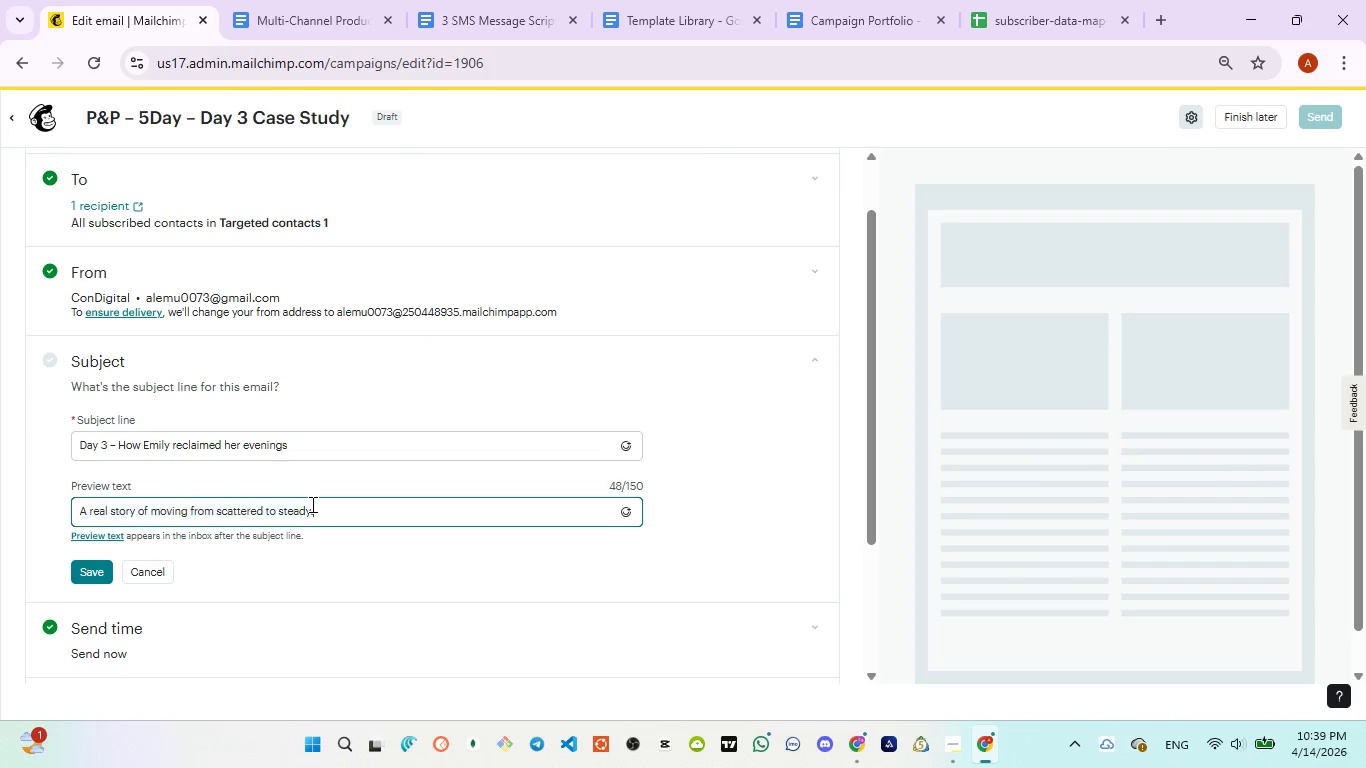 
key(Control+V)
 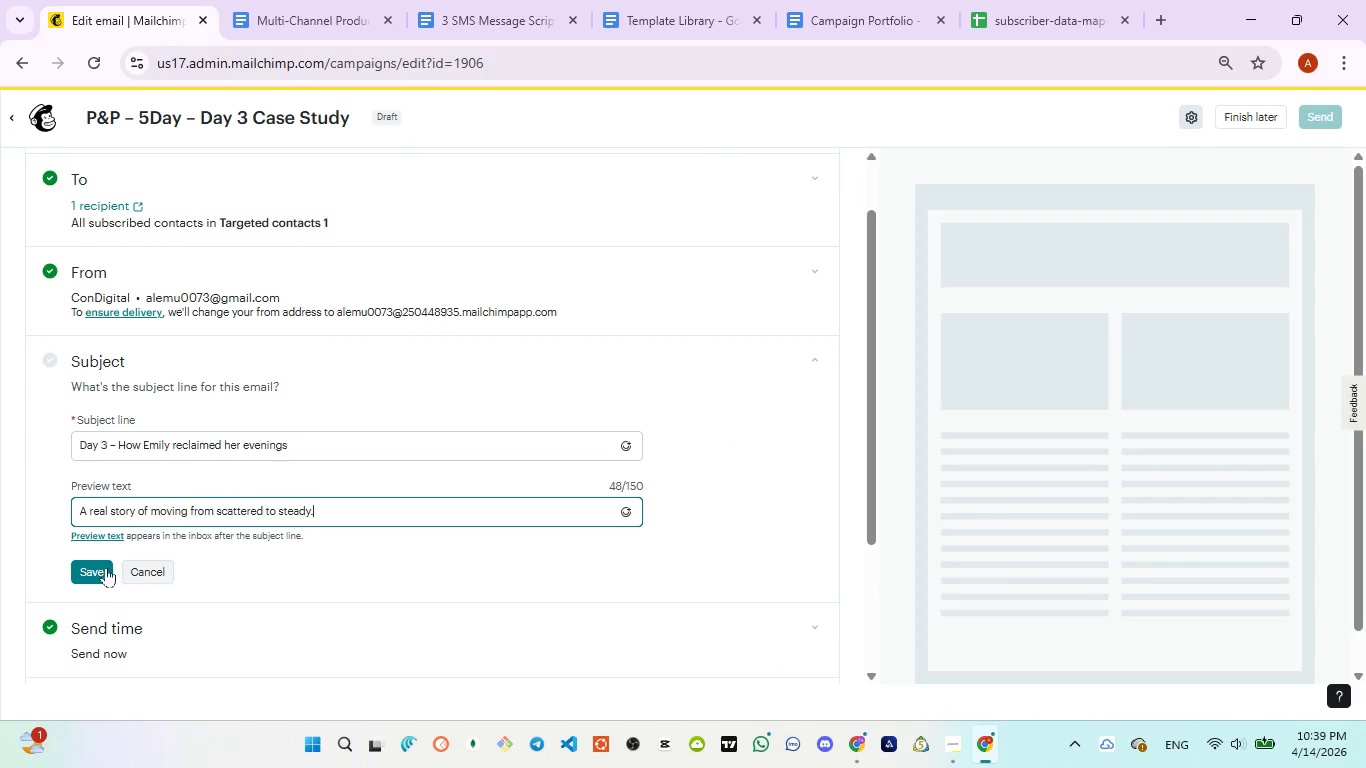 
left_click([103, 567])
 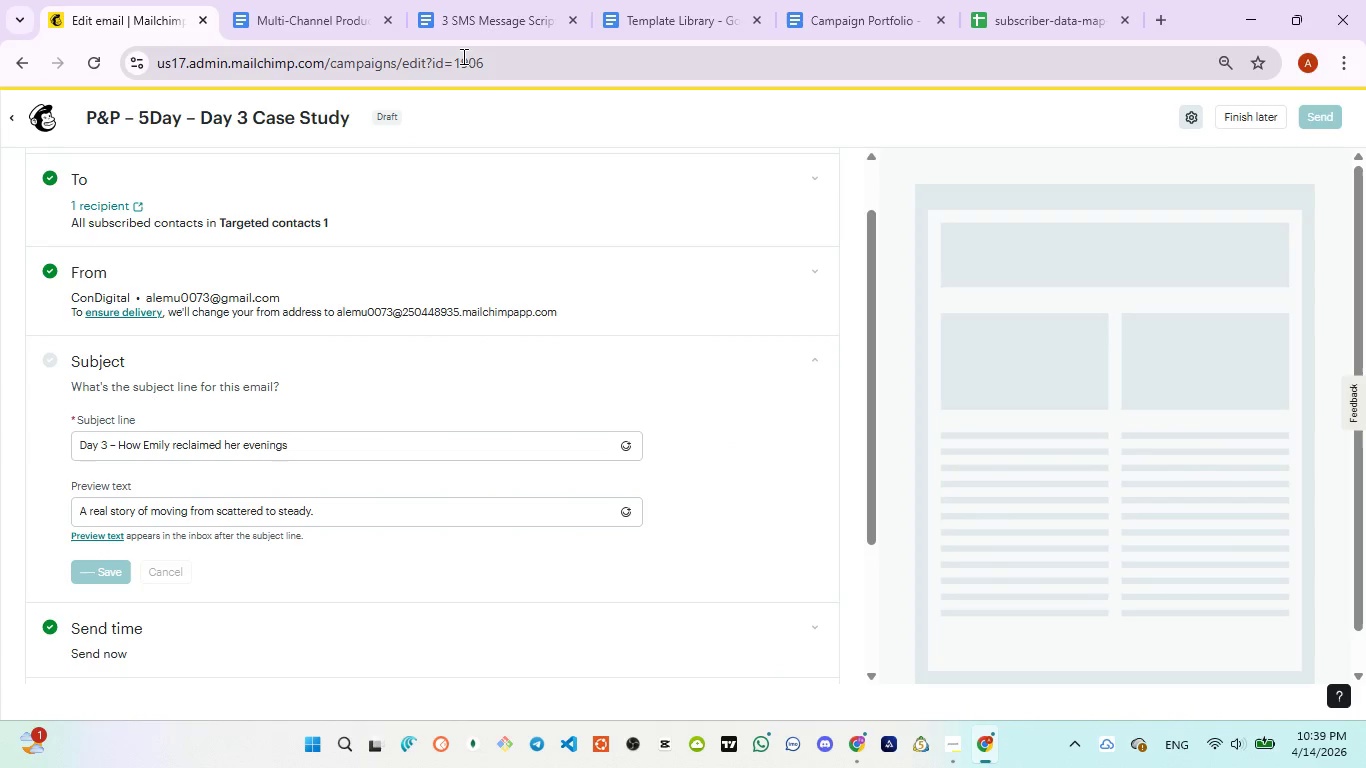 
left_click([465, 46])
 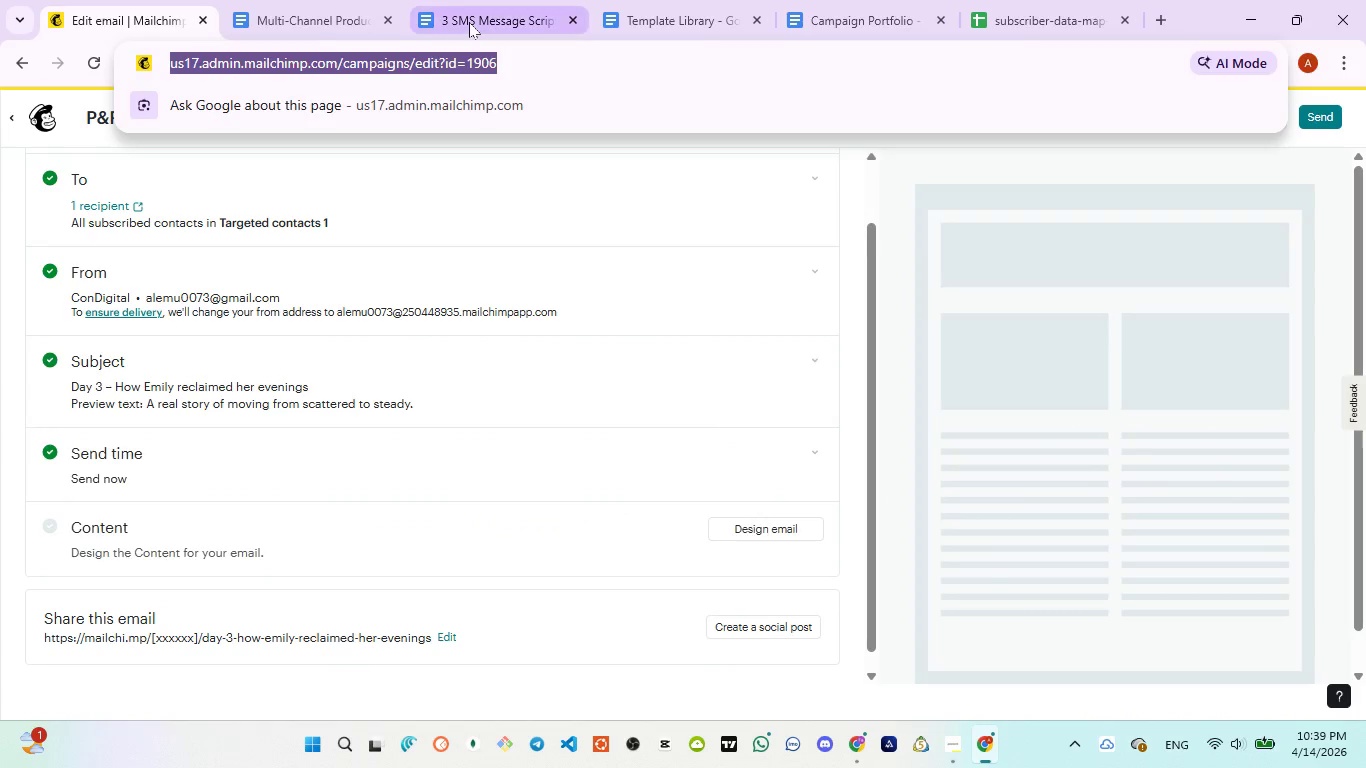 
left_click([469, 22])
 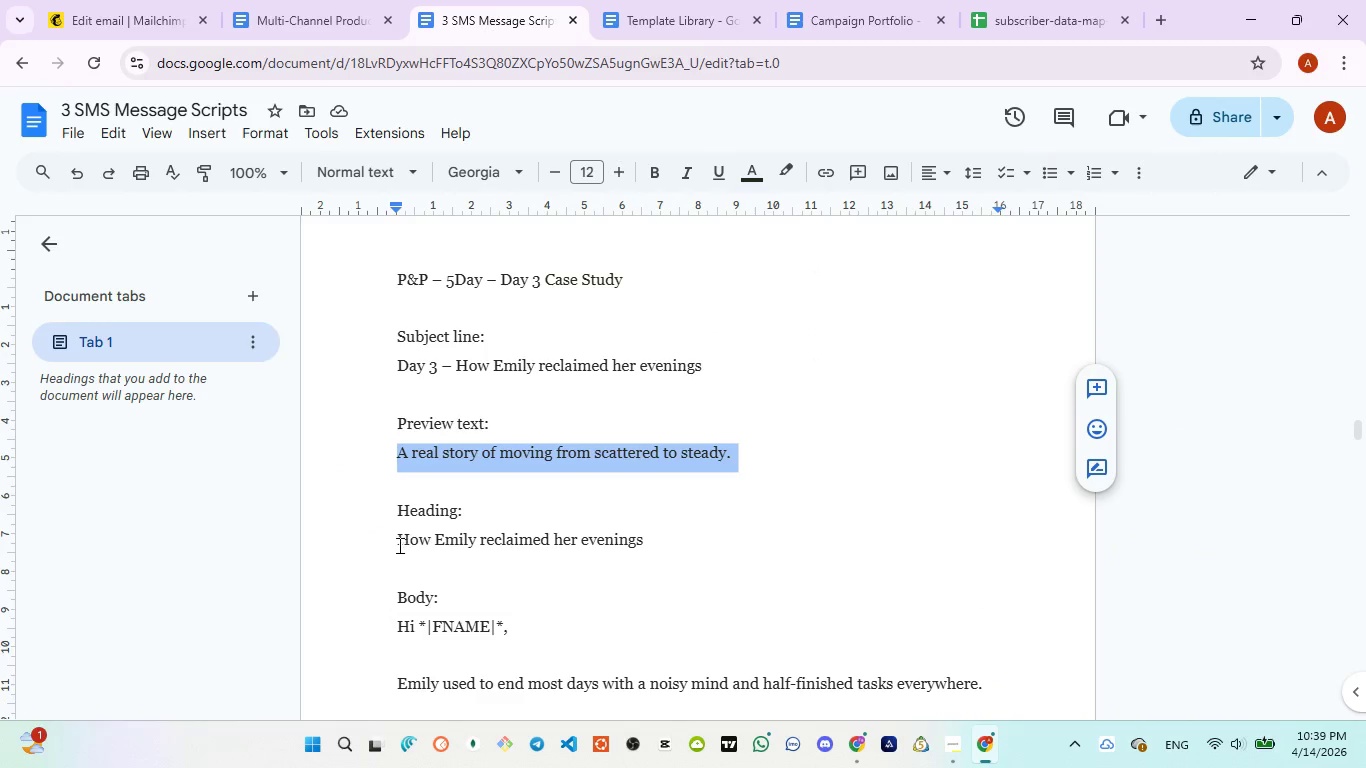 
left_click_drag(start_coordinate=[398, 543], to_coordinate=[652, 545])
 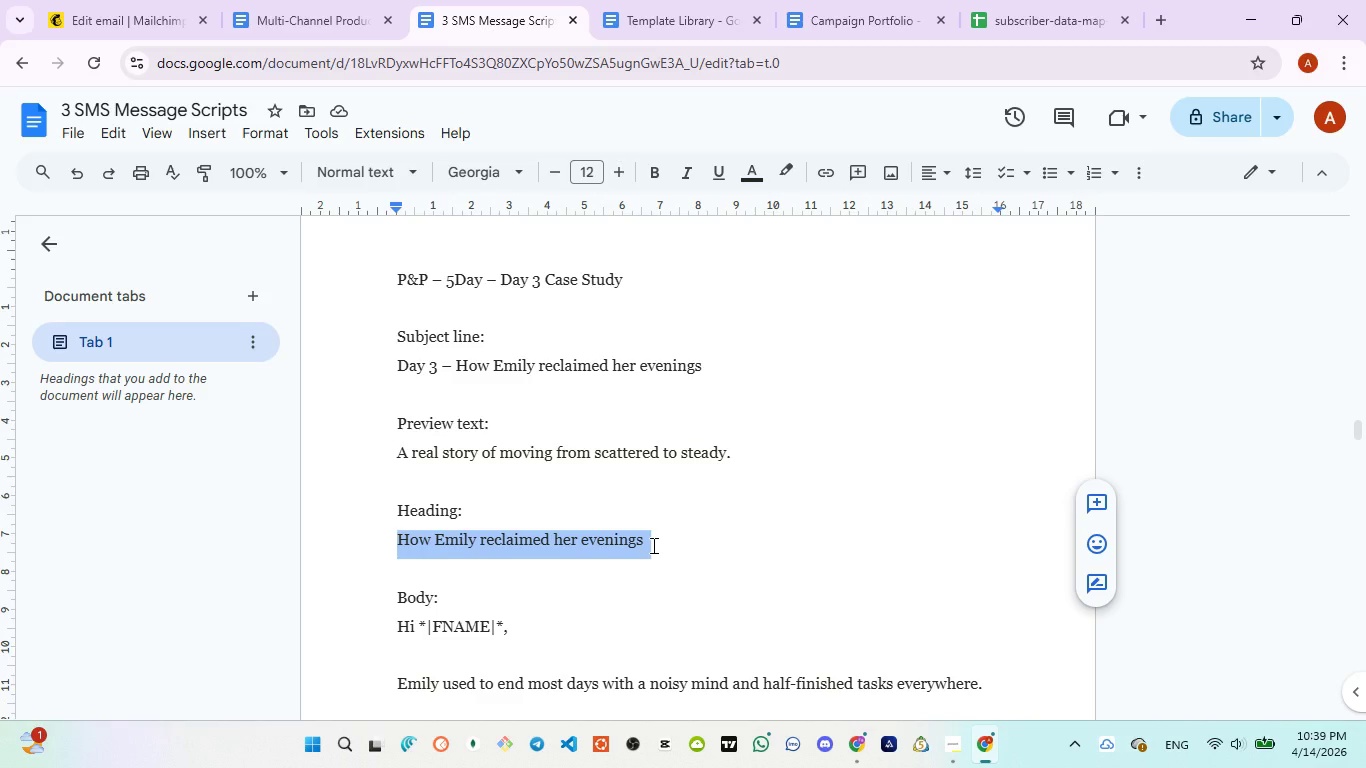 
key(Control+C)
 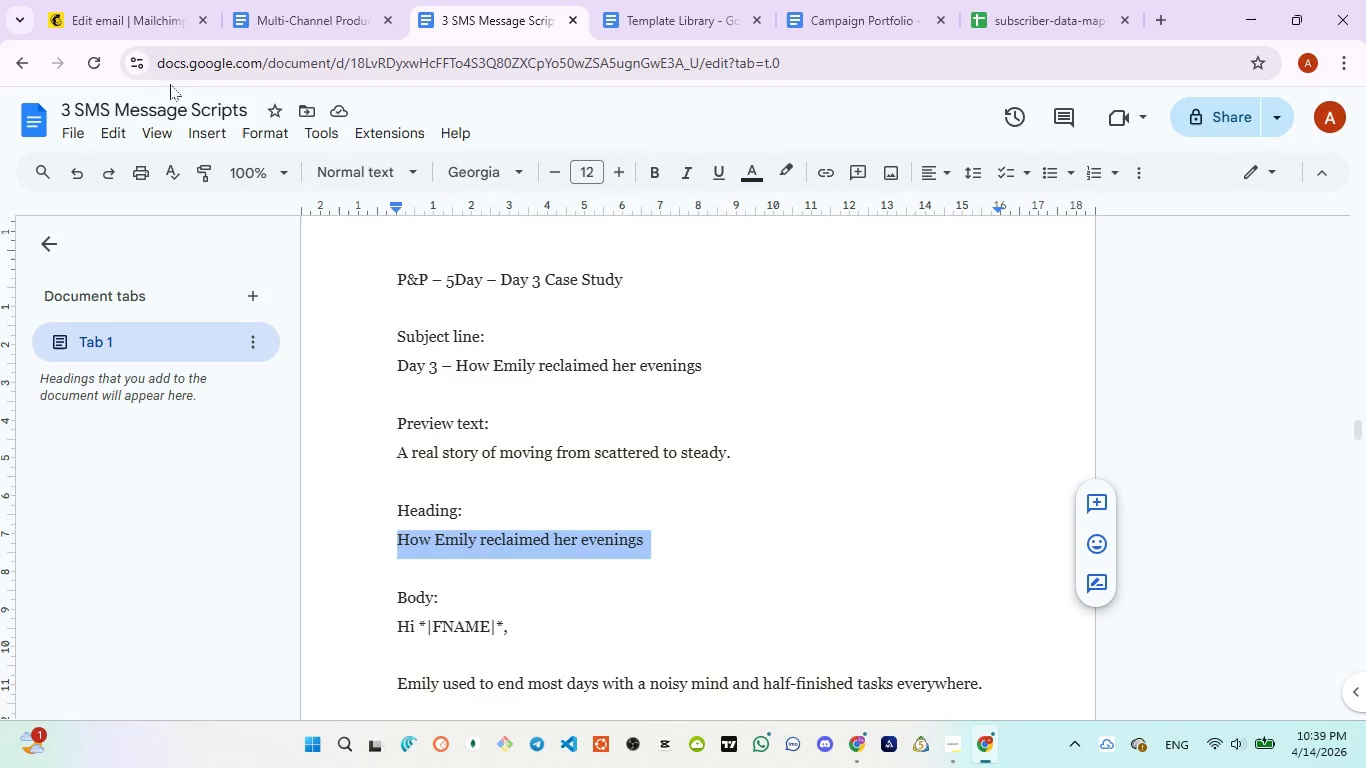 
left_click([115, 26])
 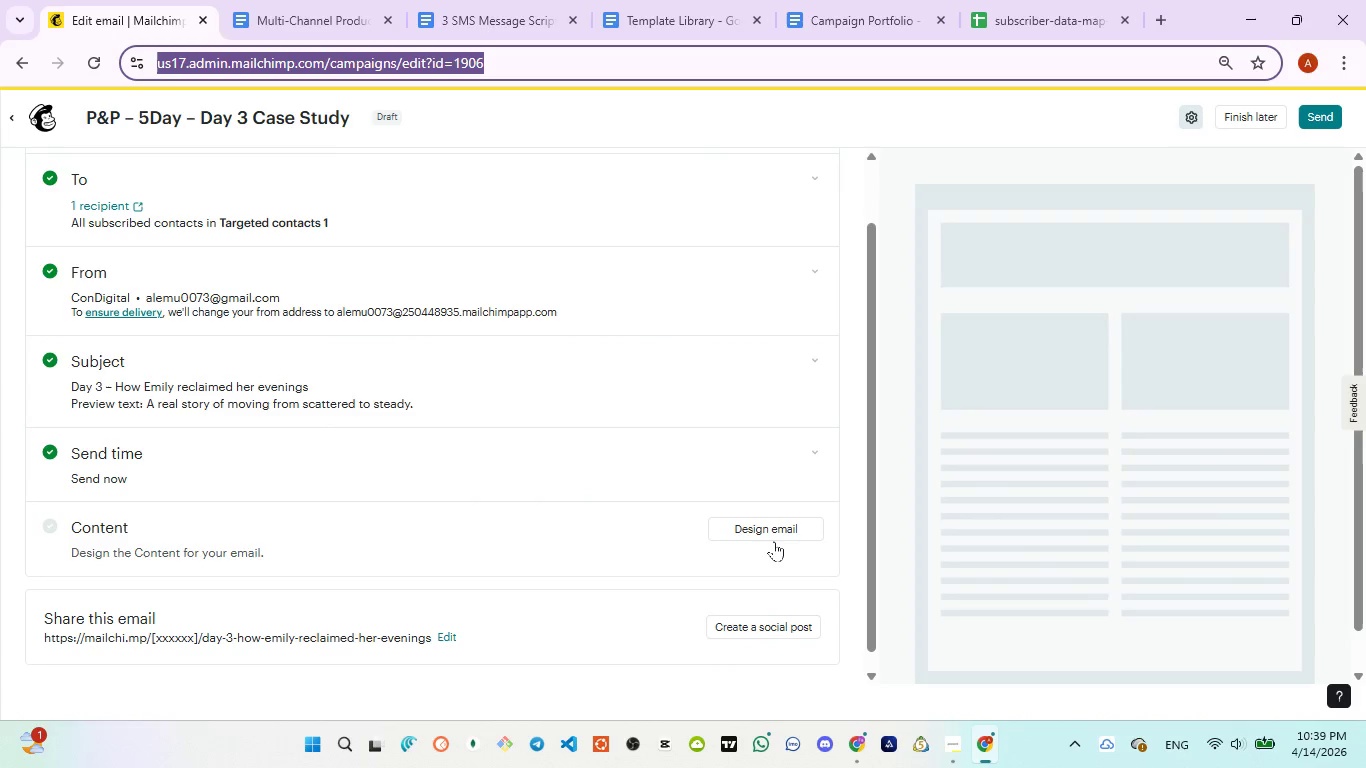 
left_click([772, 529])
 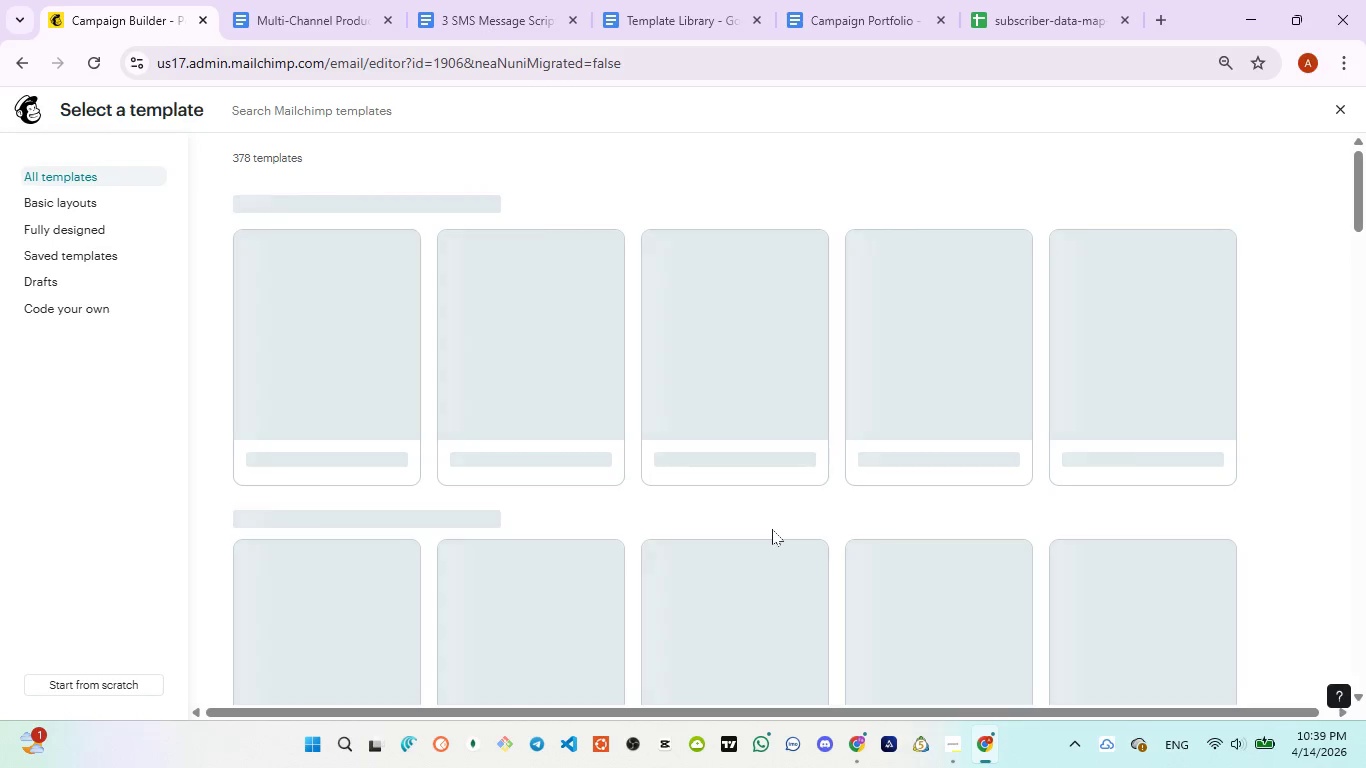 
wait(9.33)
 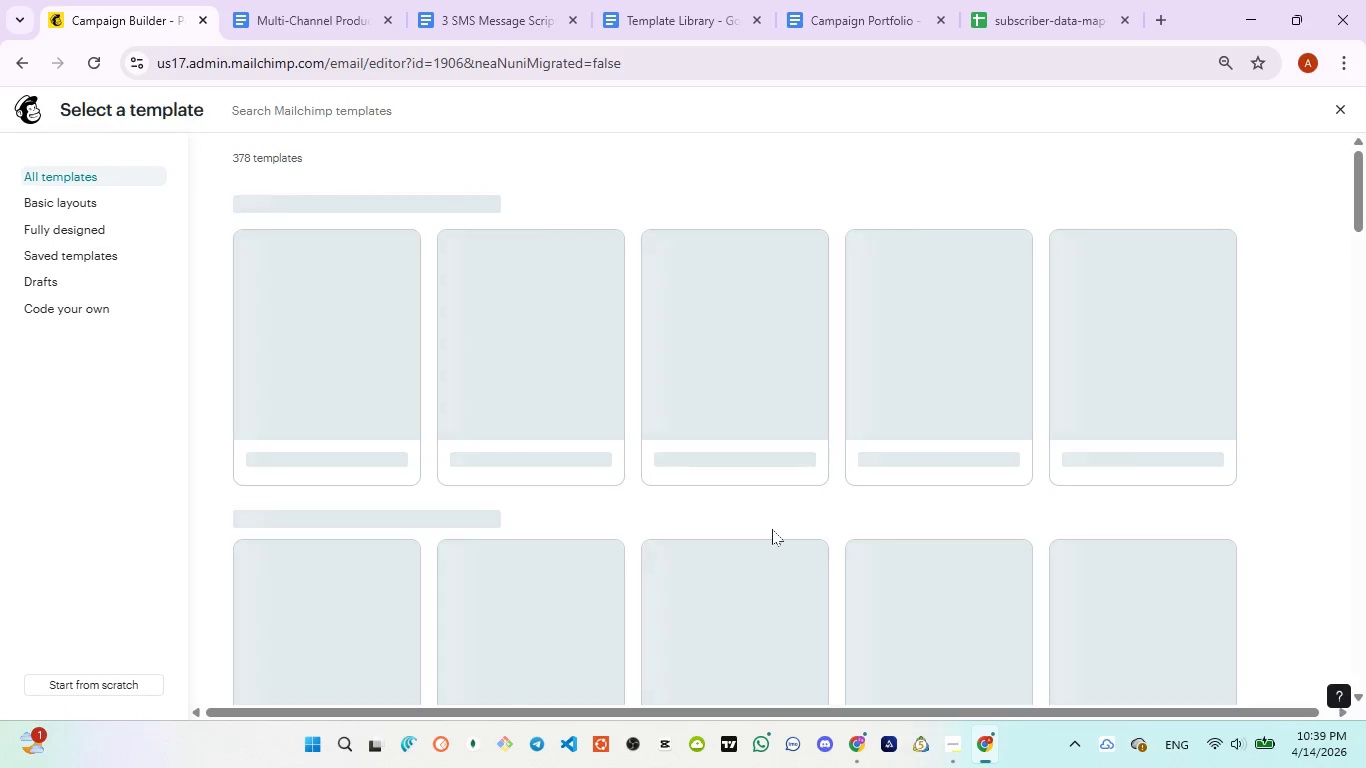 
mouse_move([537, 429])
 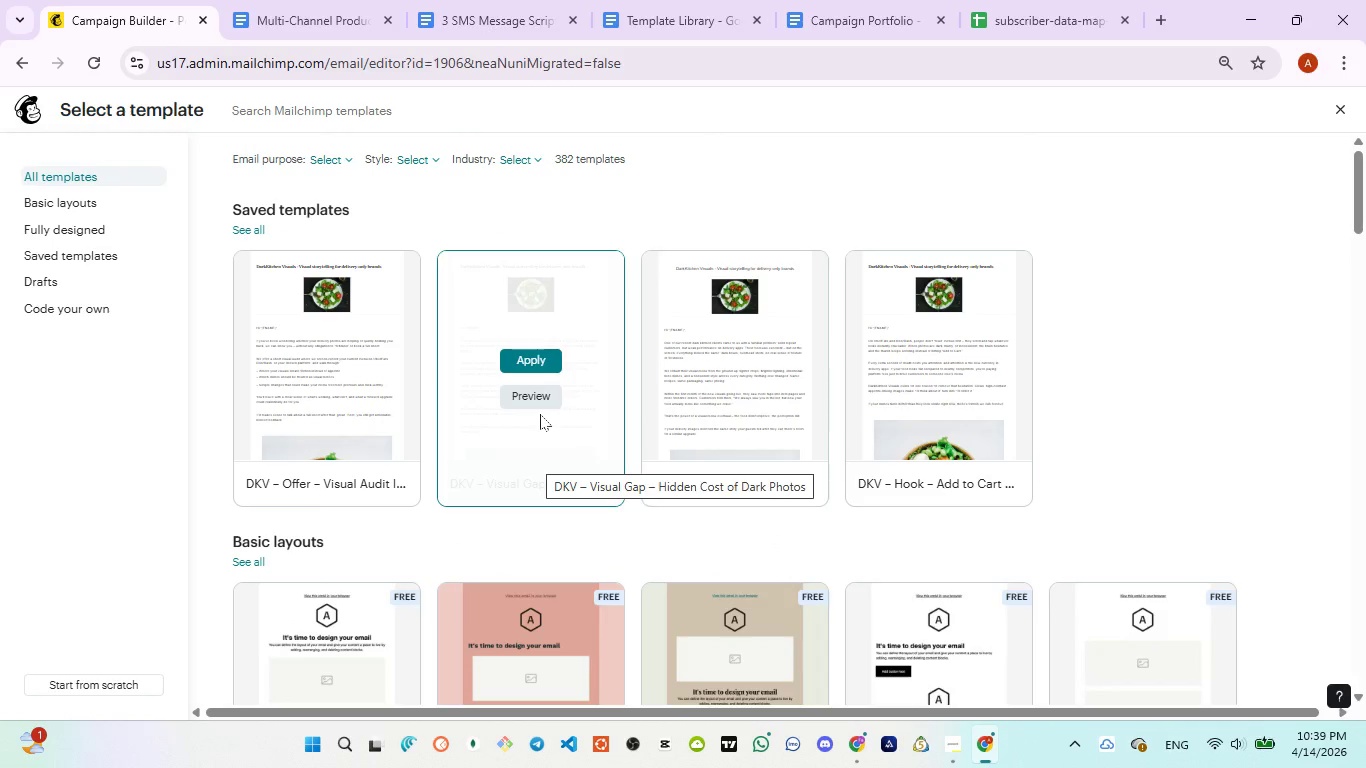 
mouse_move([676, 424])
 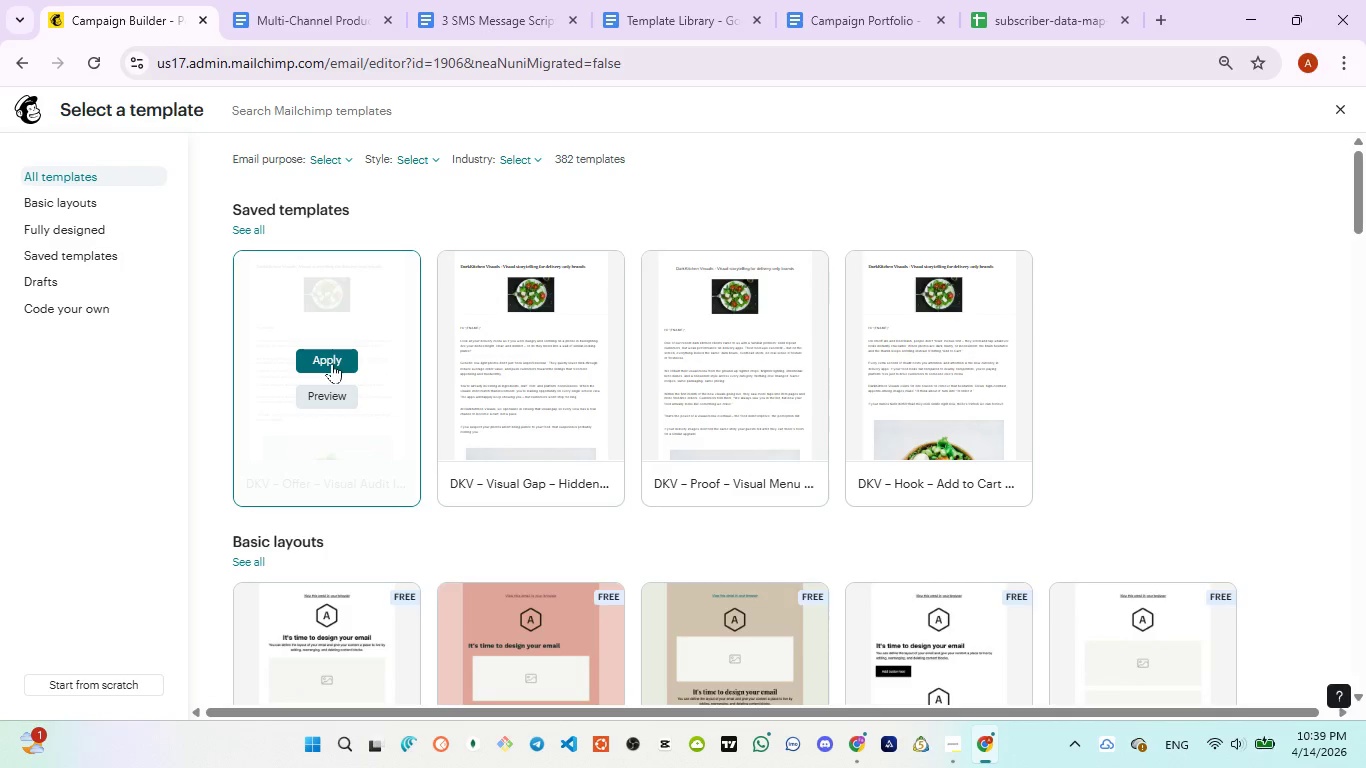 
left_click([332, 363])
 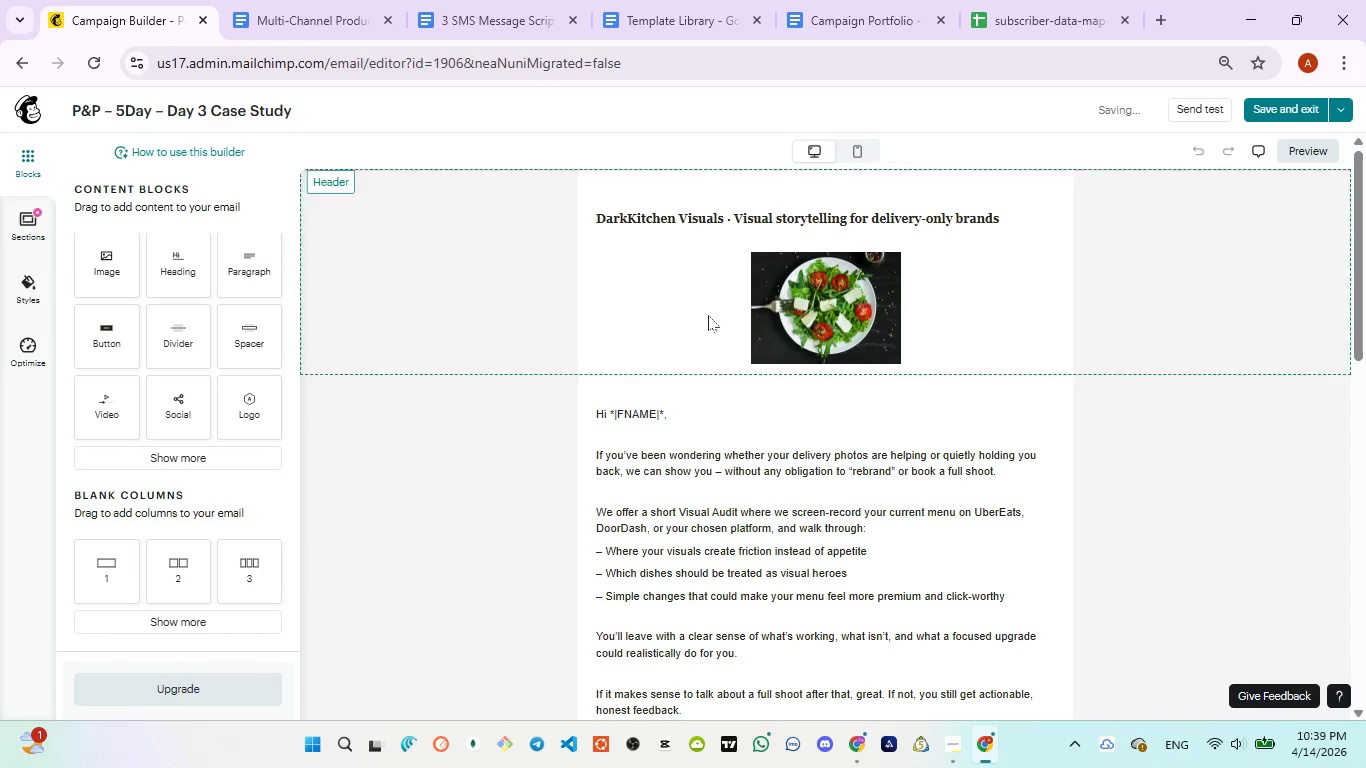 
left_click([964, 308])
 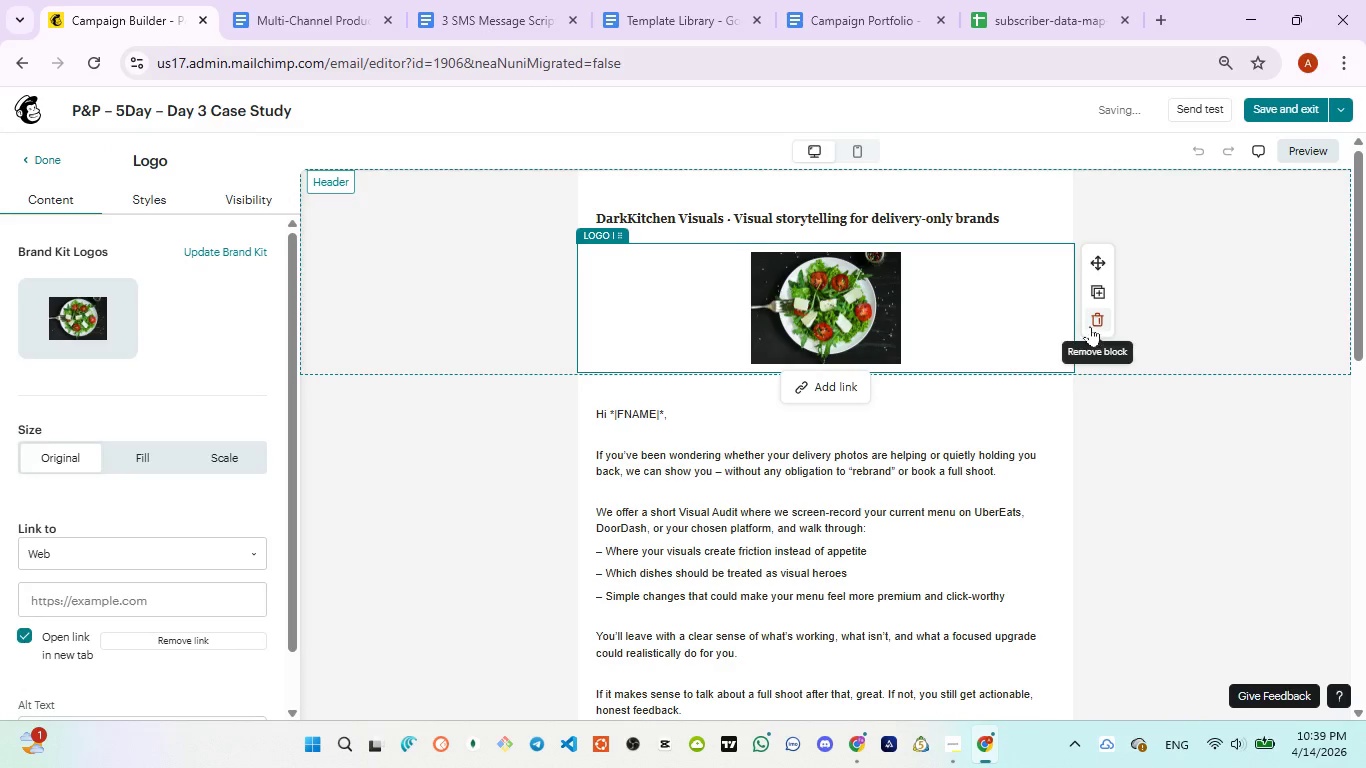 
left_click([1090, 326])
 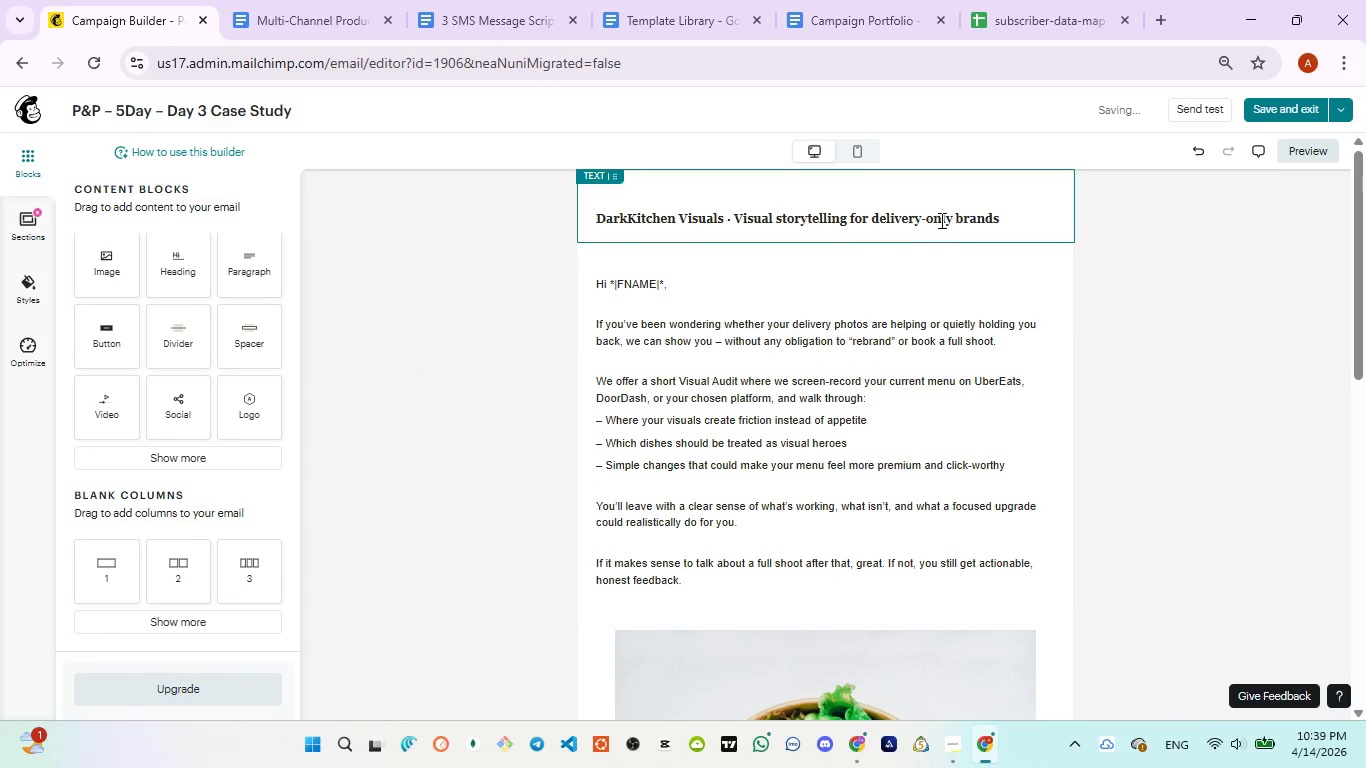 
left_click([940, 220])
 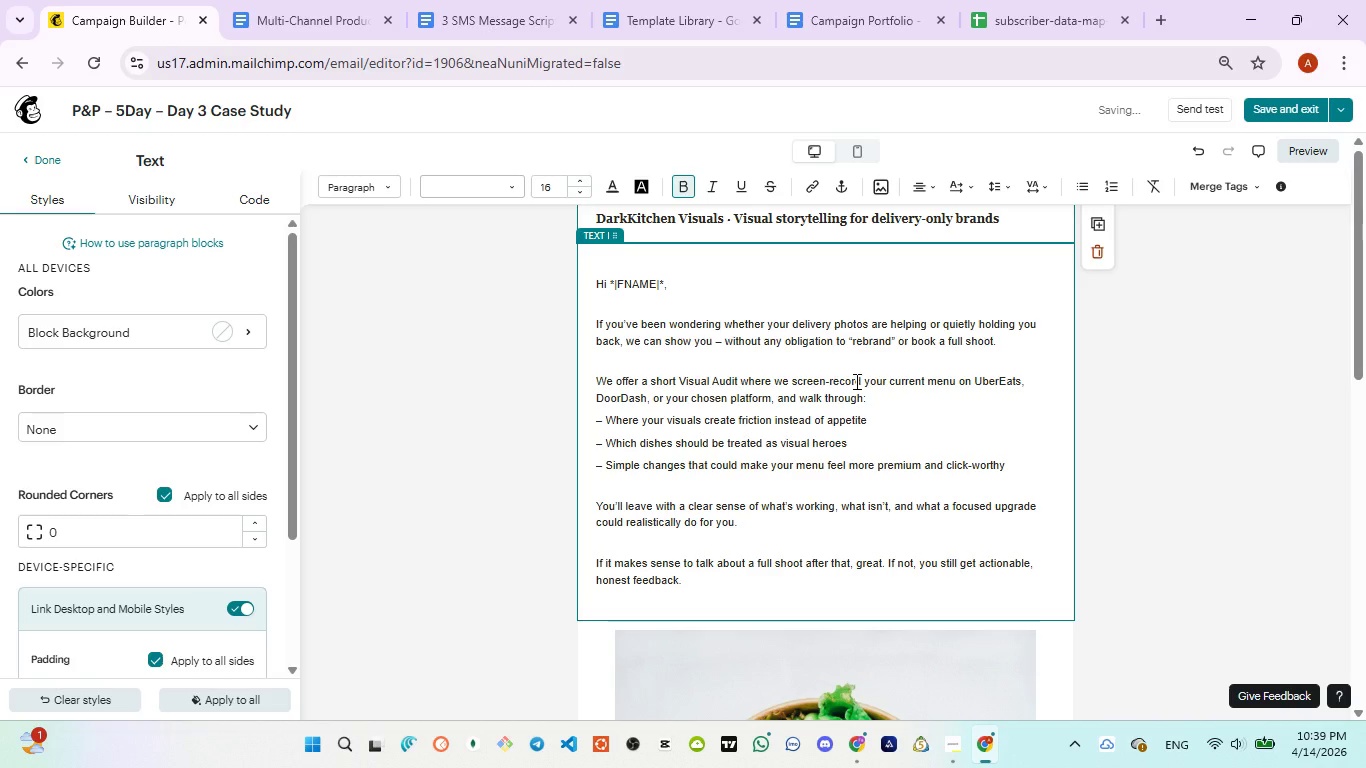 
left_click([923, 638])
 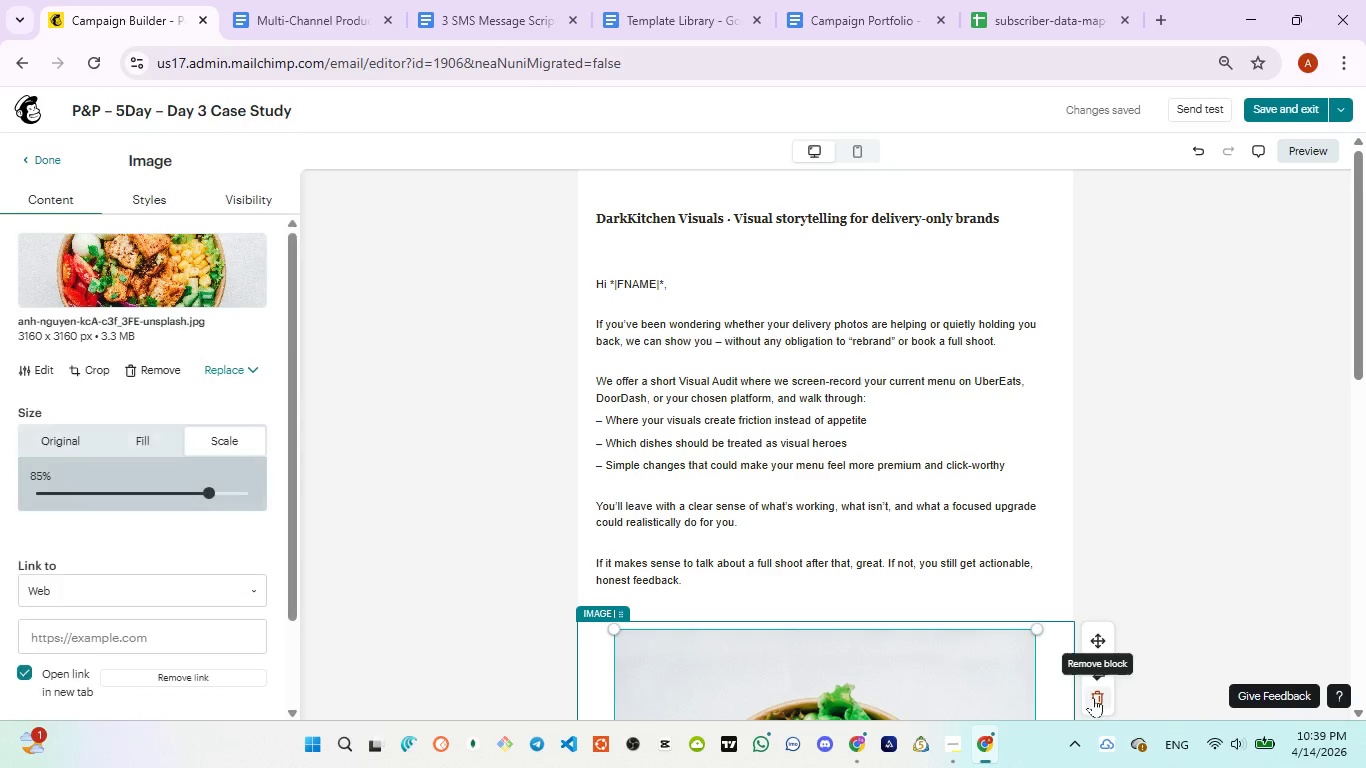 
left_click([1093, 697])
 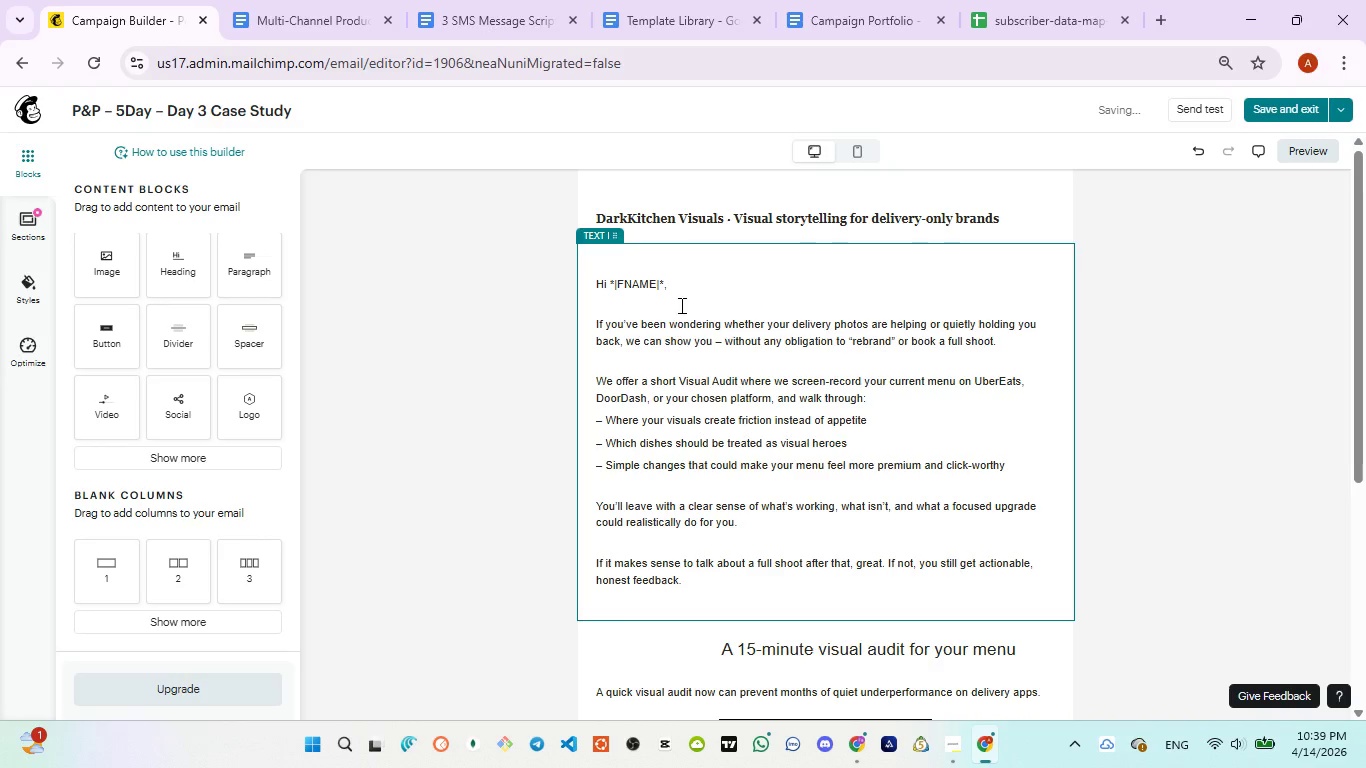 
wait(5.77)
 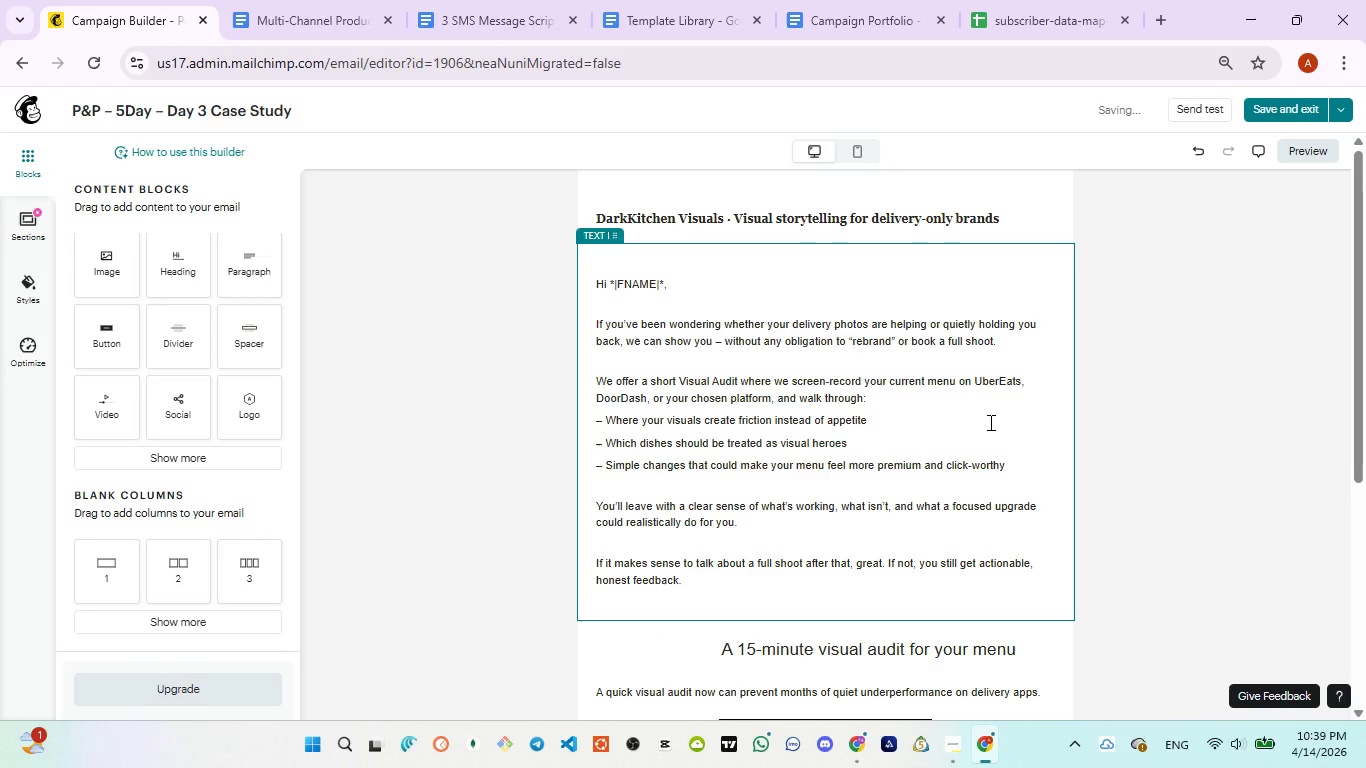 
left_click([479, 25])
 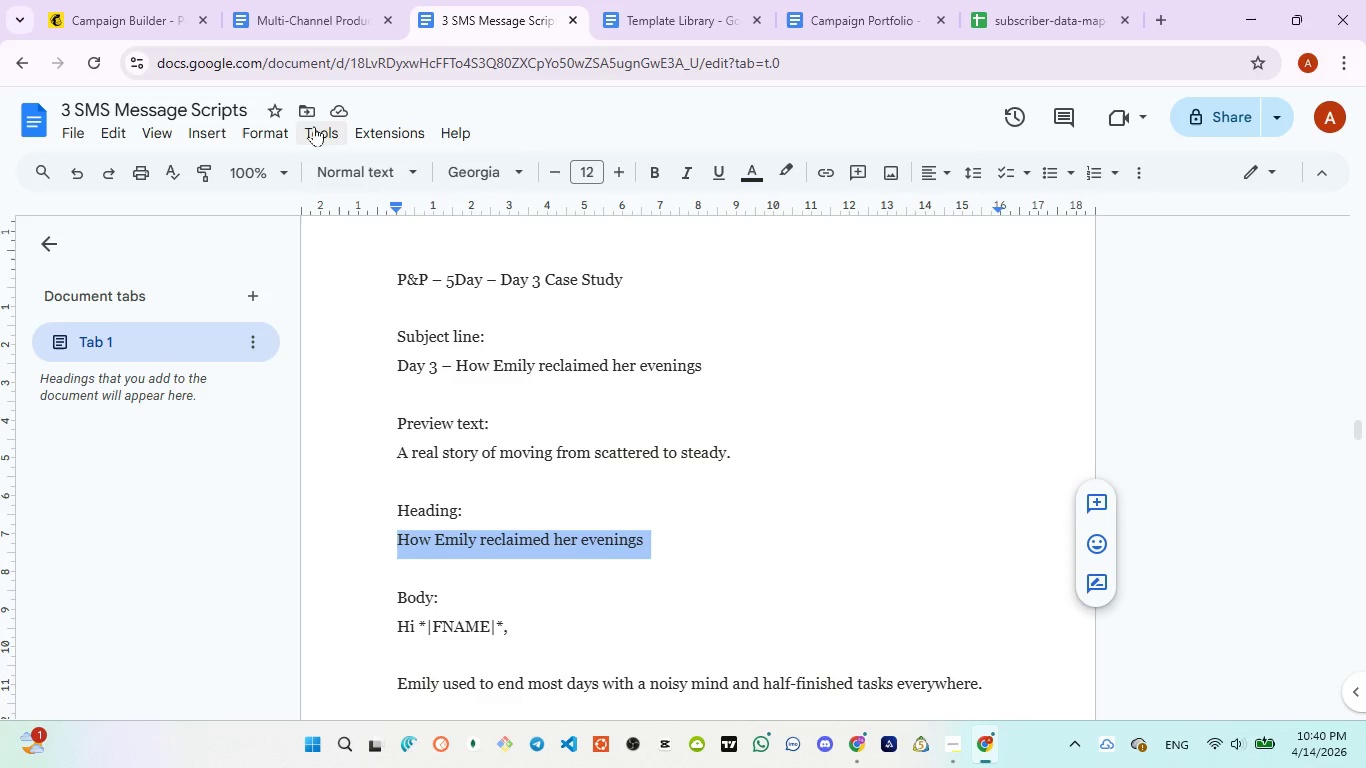 
left_click([124, 19])
 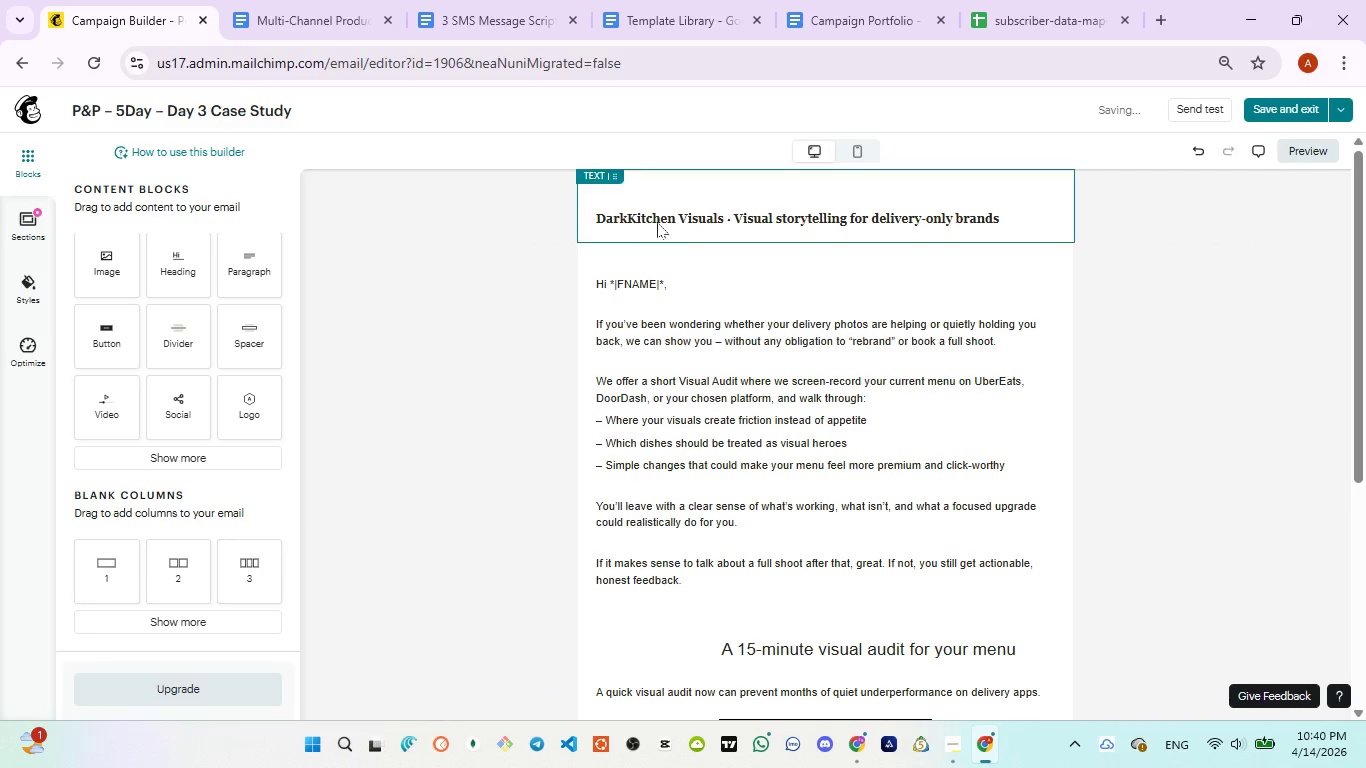 
left_click([658, 221])
 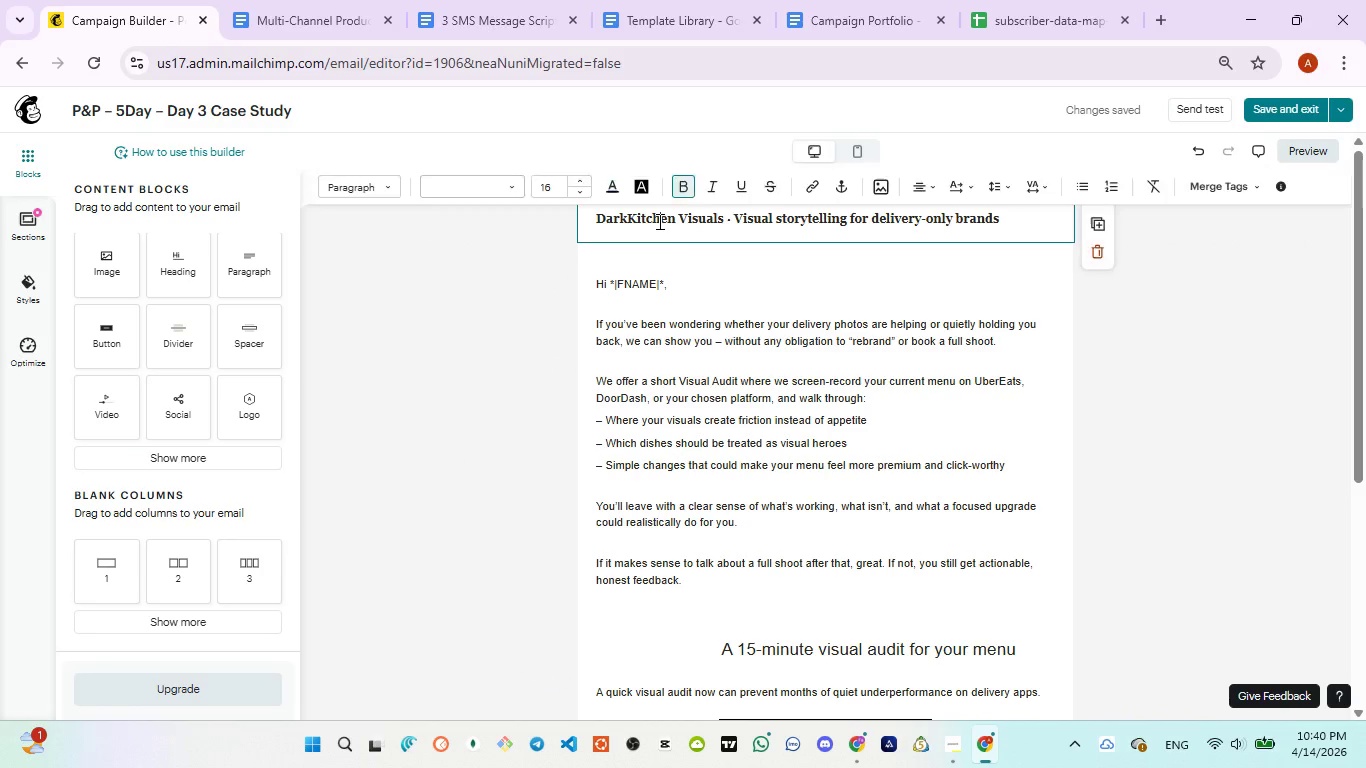 
key(Control+ControlLeft)
 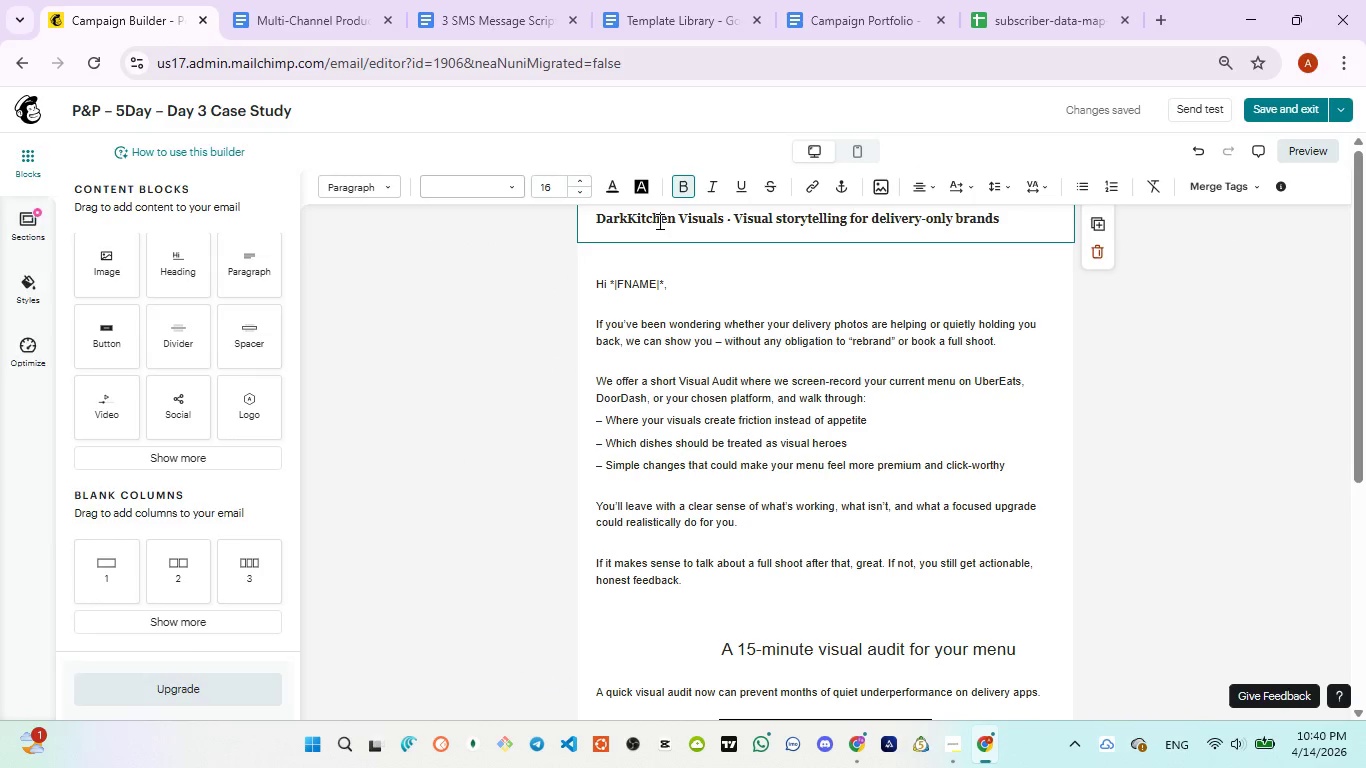 
key(Control+A)
 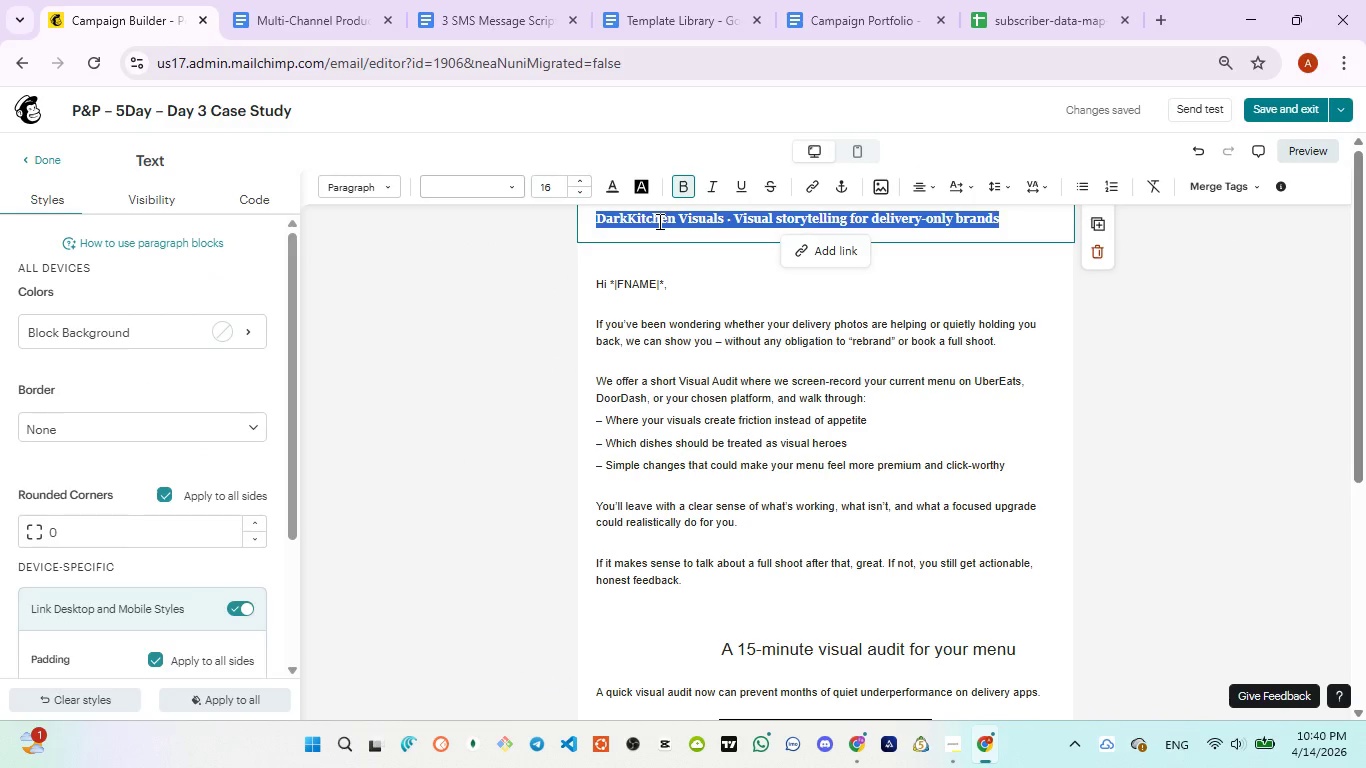 
type(How Emily reclaimed her even)
 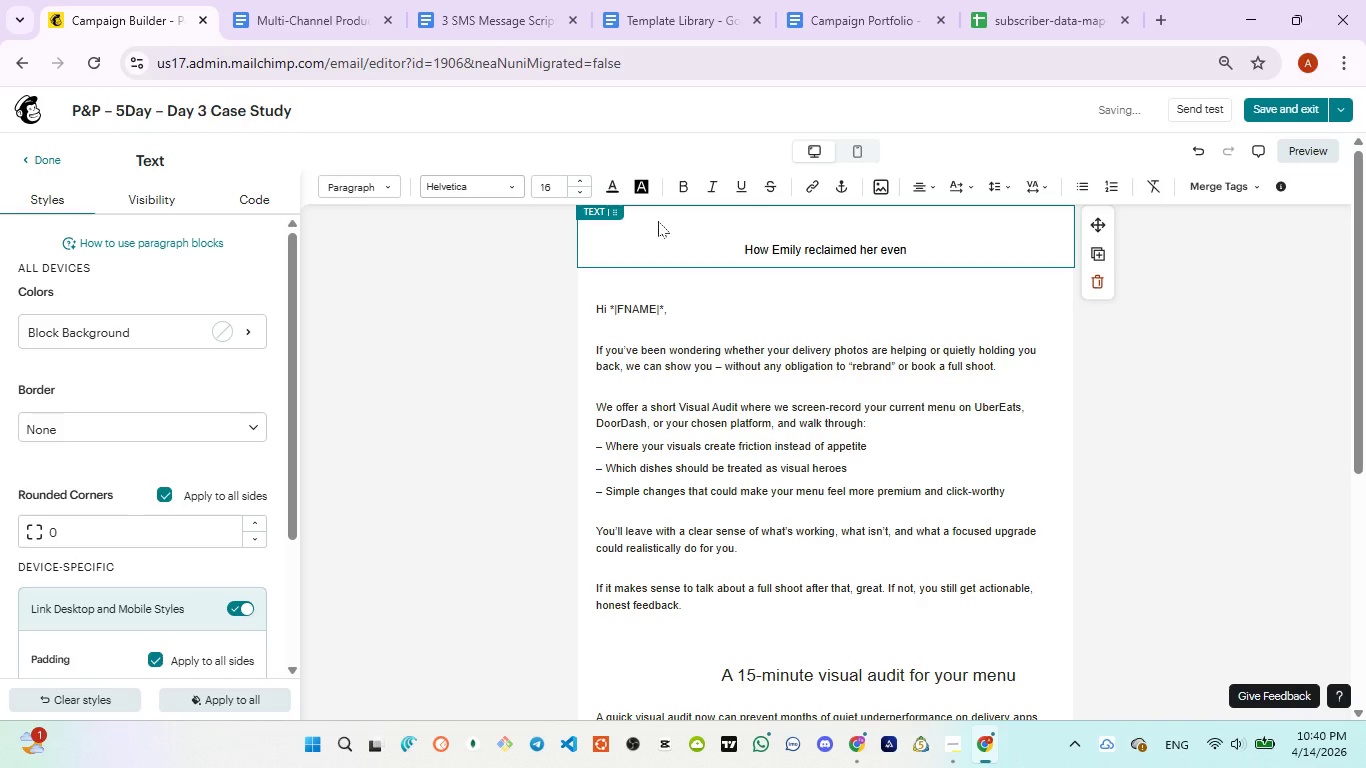 
type(igs)
key(Backspace)
key(Backspace)
key(Backspace)
key(Backspace)
key(Backspace)
type(ingins)
key(Backspace)
key(Backspace)
key(Backspace)
key(Backspace)
type(igns)
 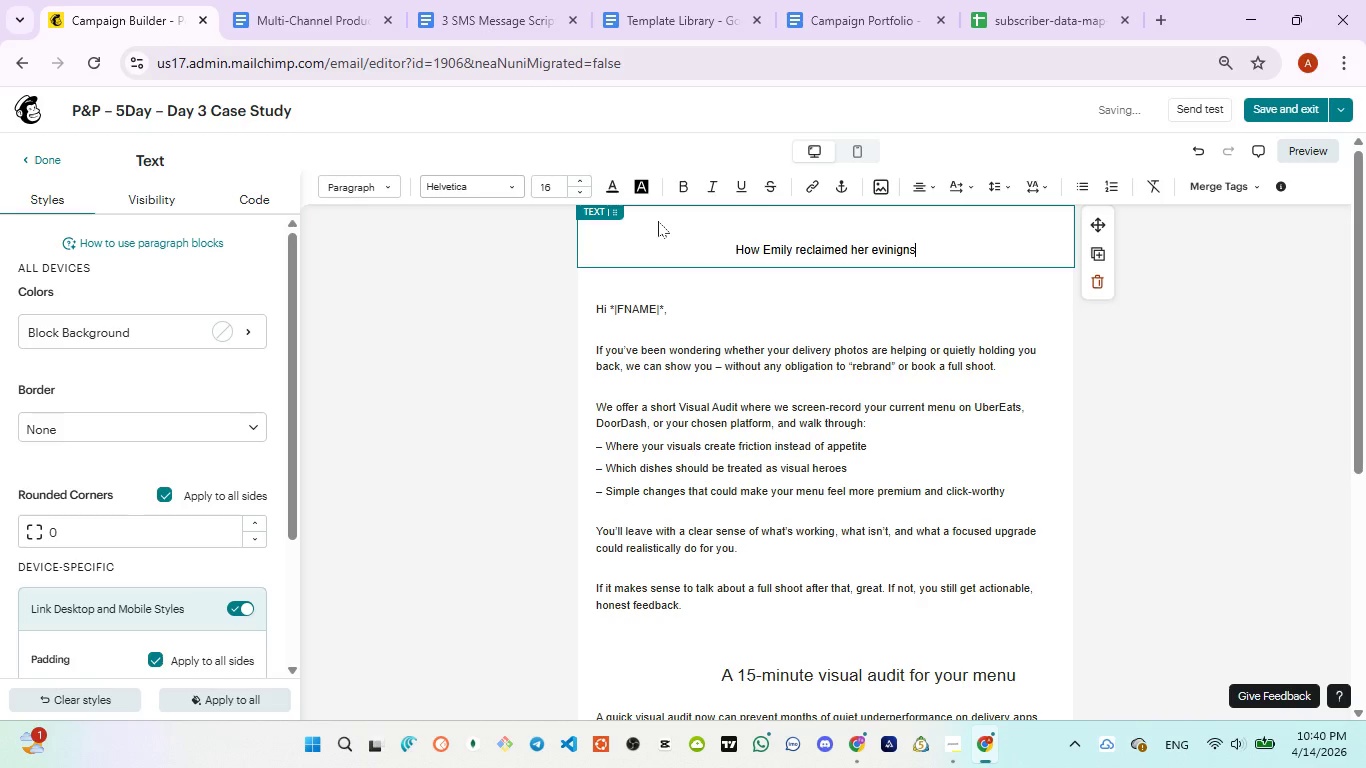 
key(Backspace)
 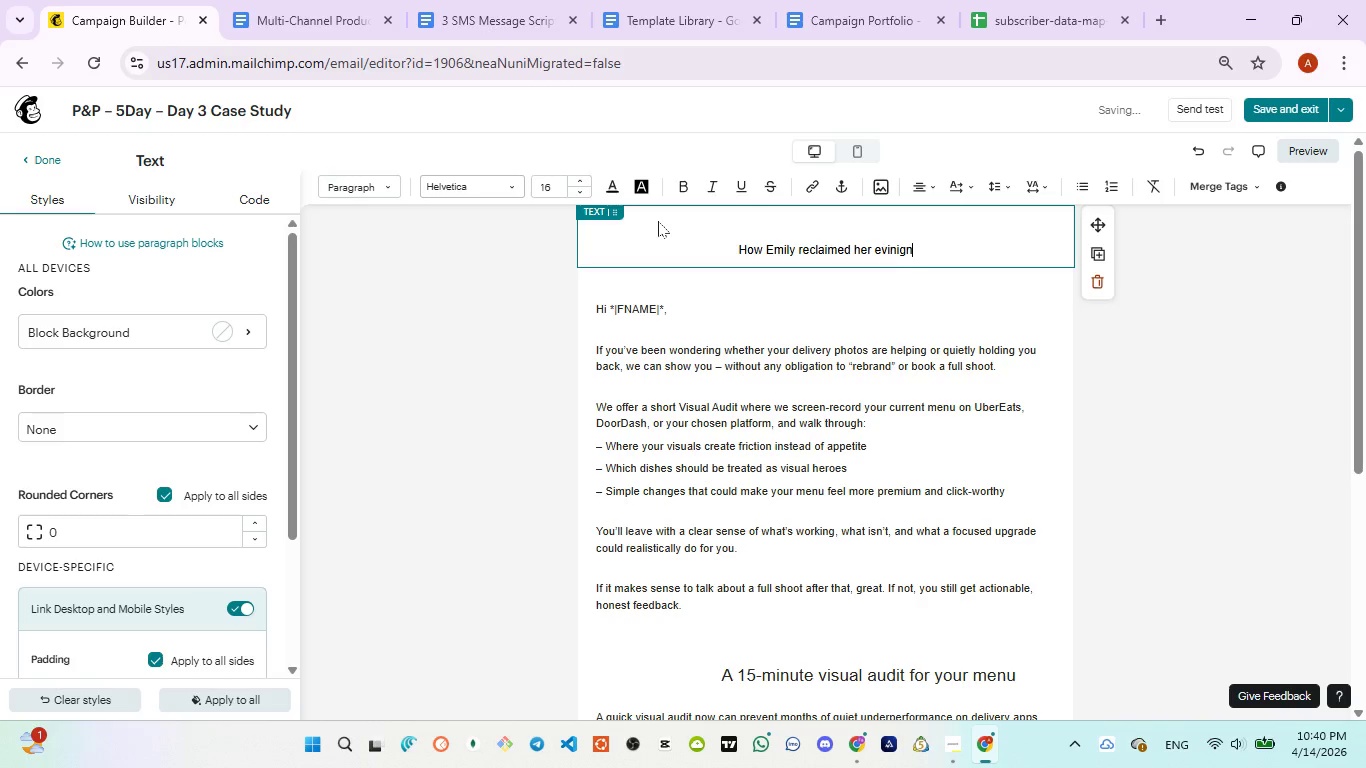 
key(Backspace)
 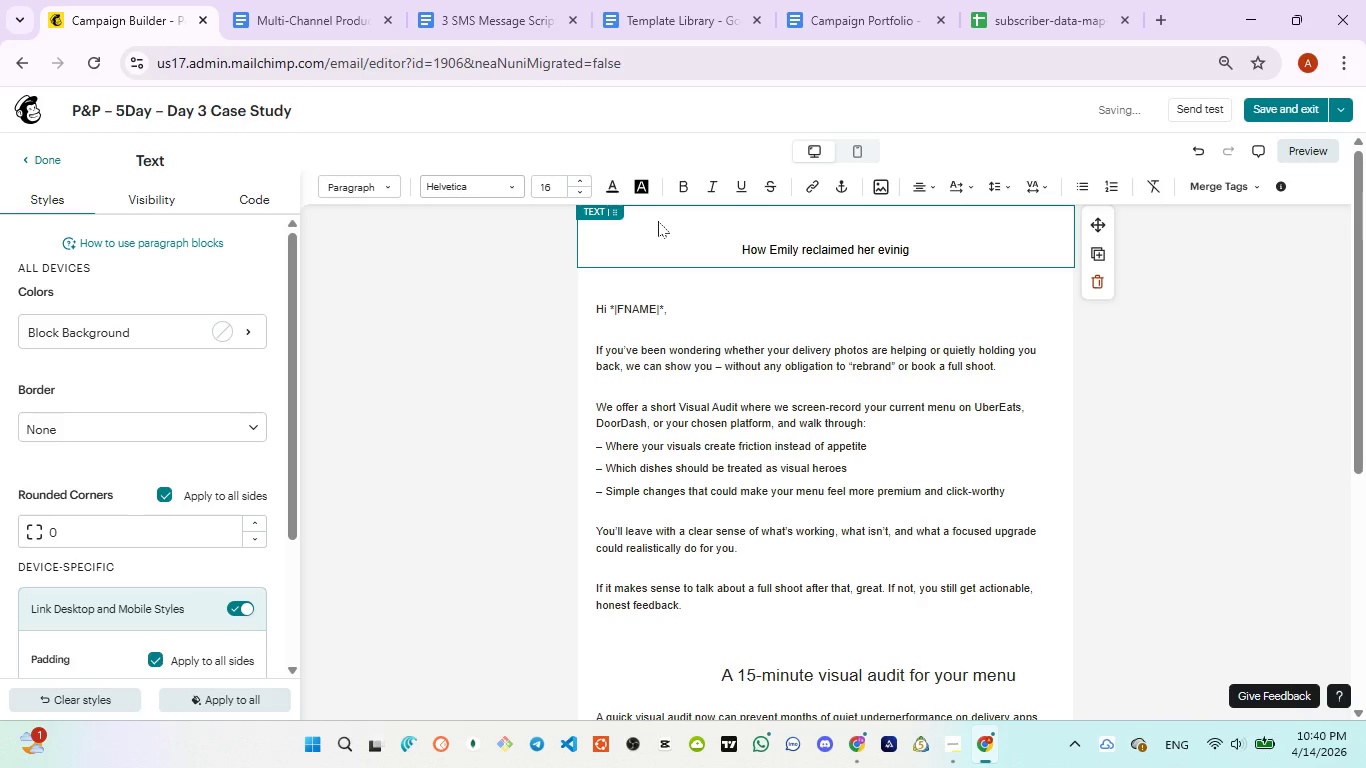 
key(S)
 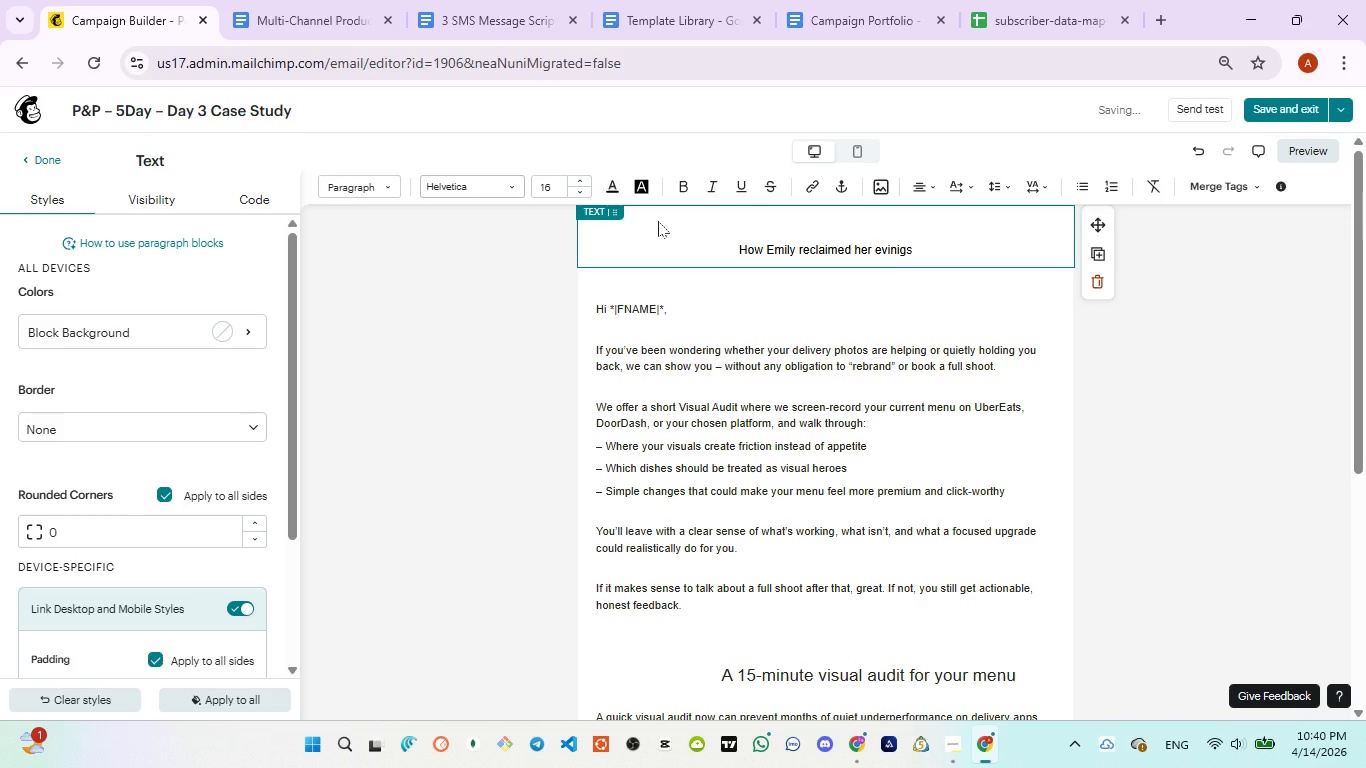 
key(Control+A)
 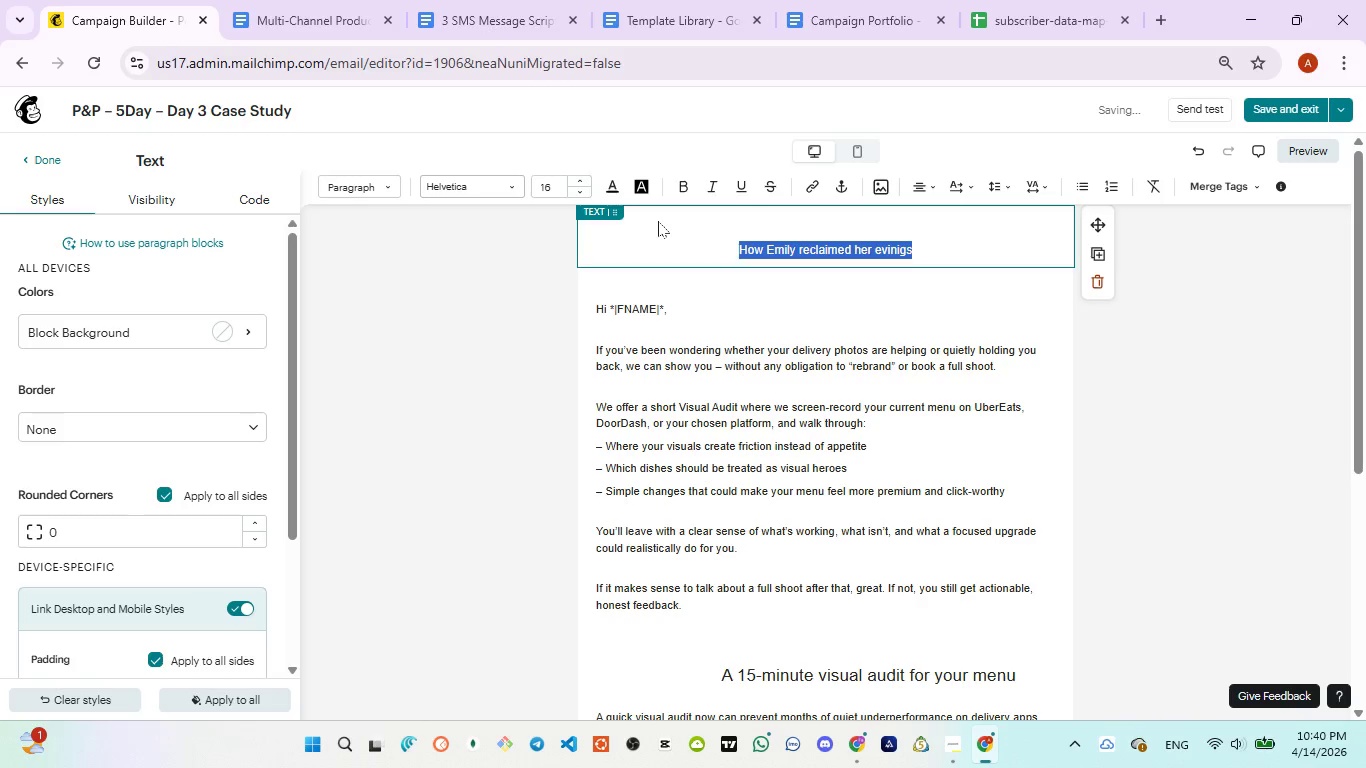 
key(Control+ControlLeft)
 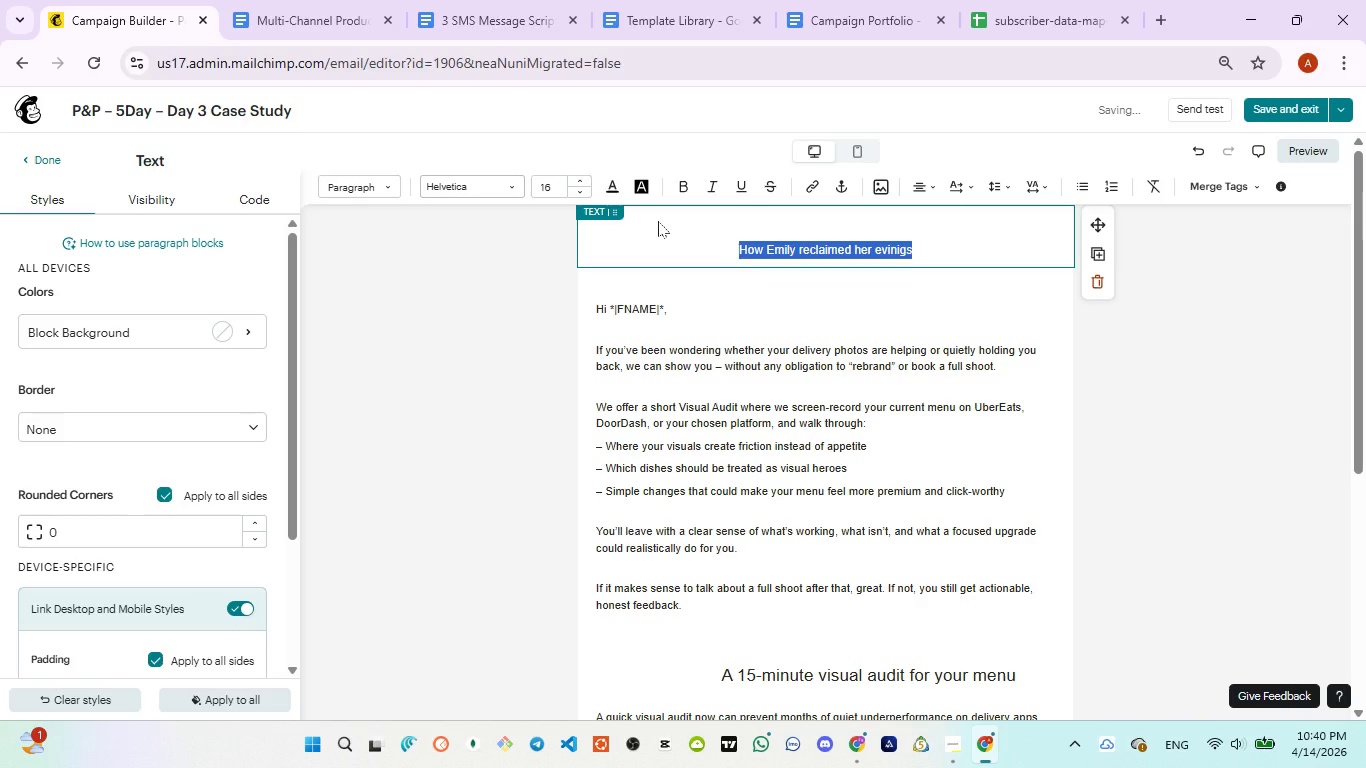 
key(Control+V)
 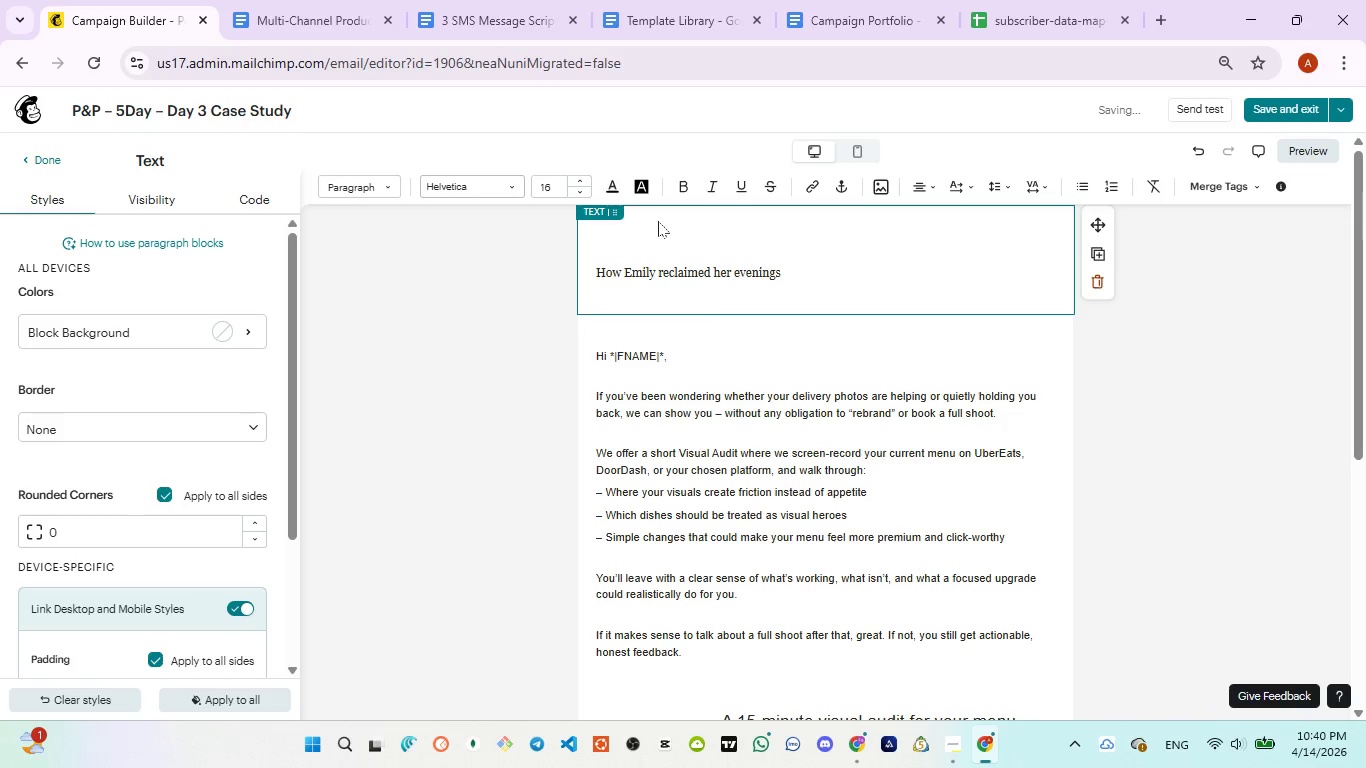 
key(Control+A)
 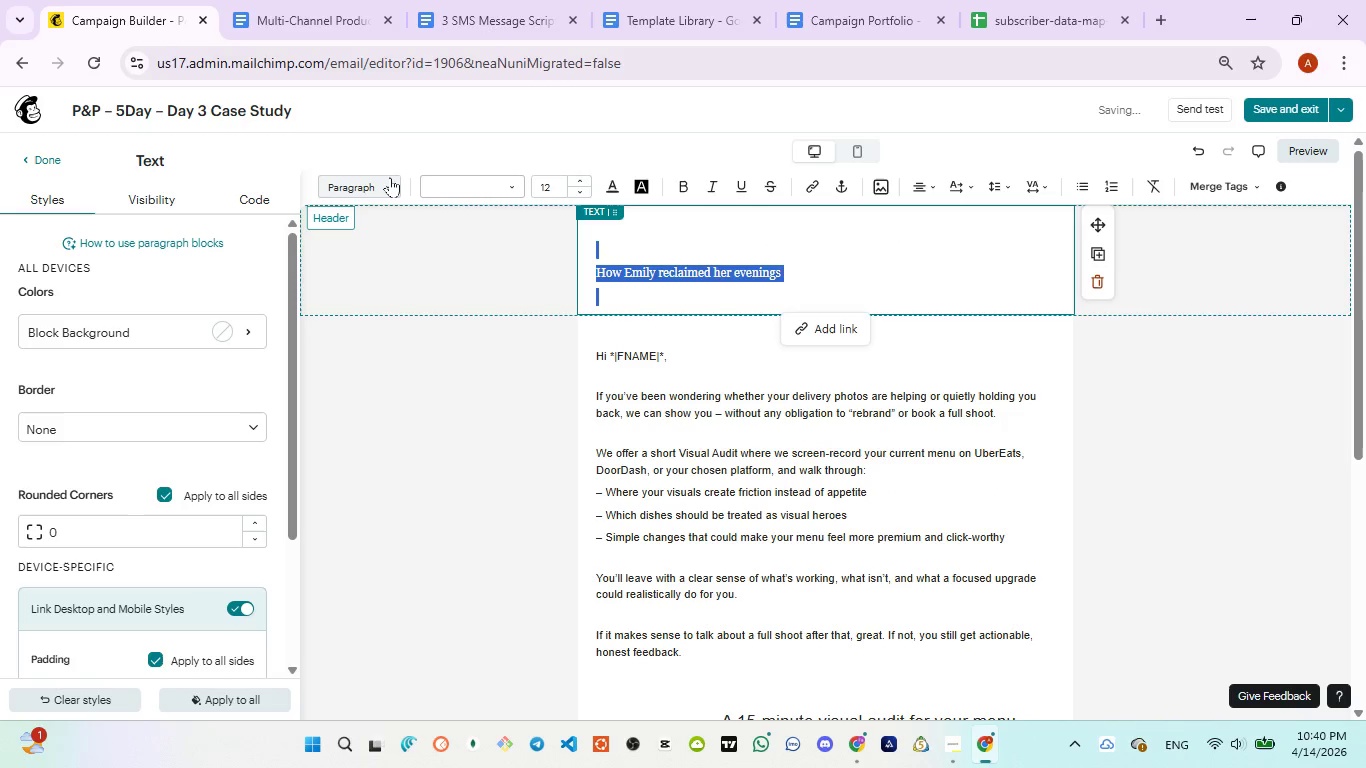 
left_click([383, 177])
 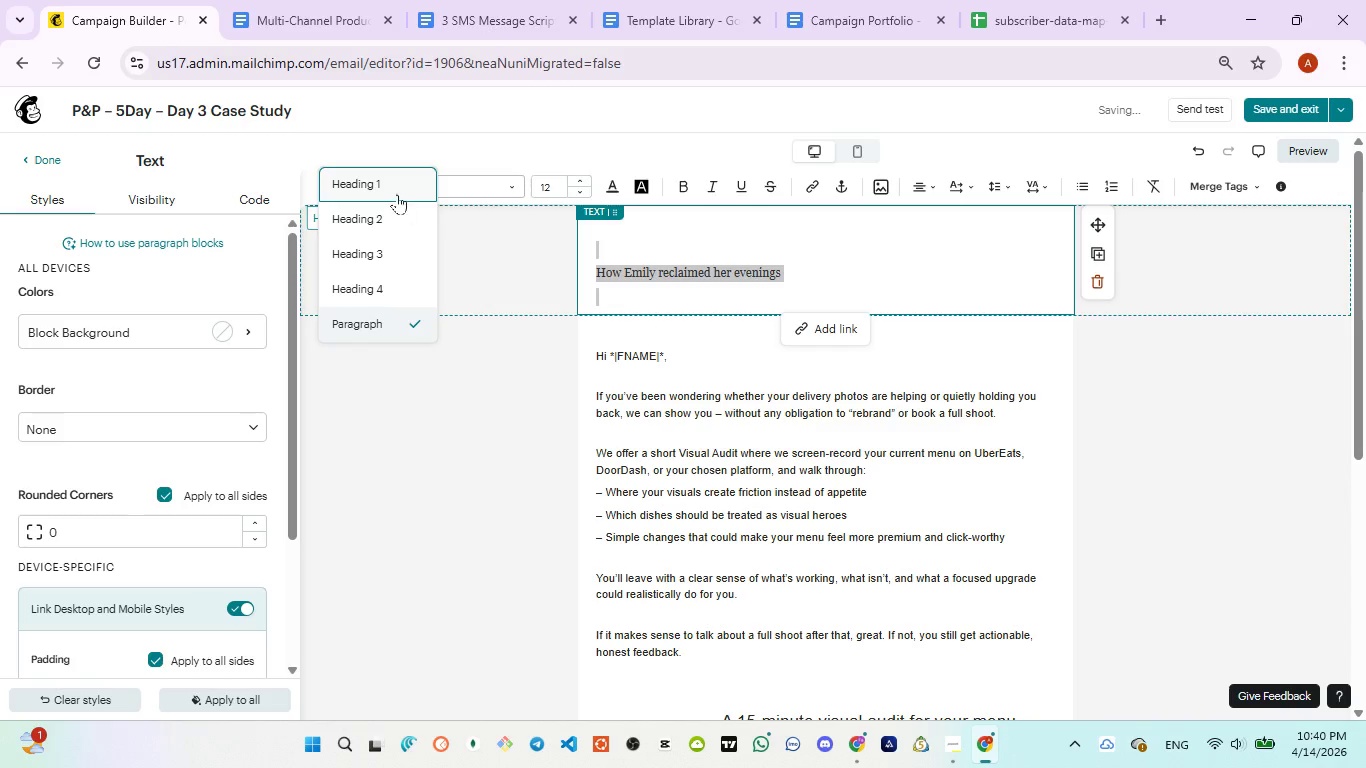 
left_click([397, 192])
 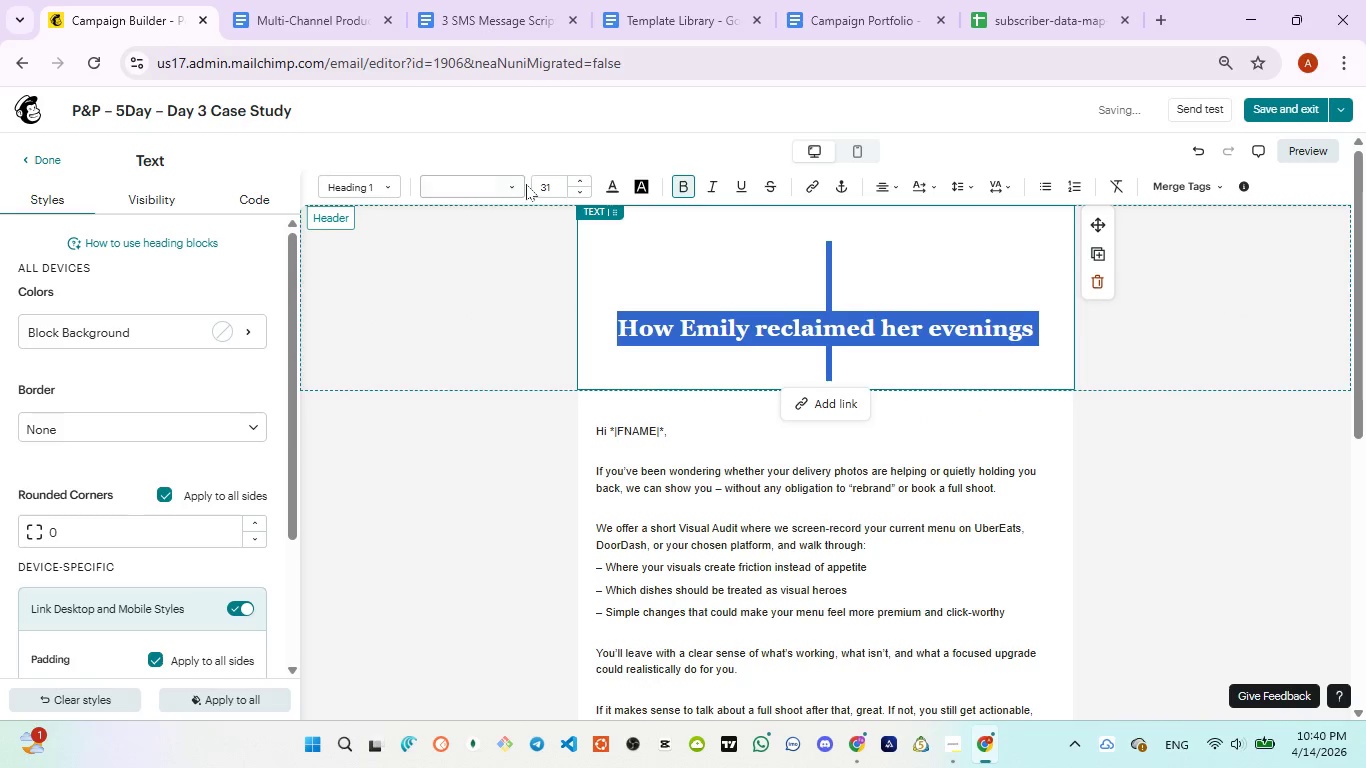 
left_click([526, 184])
 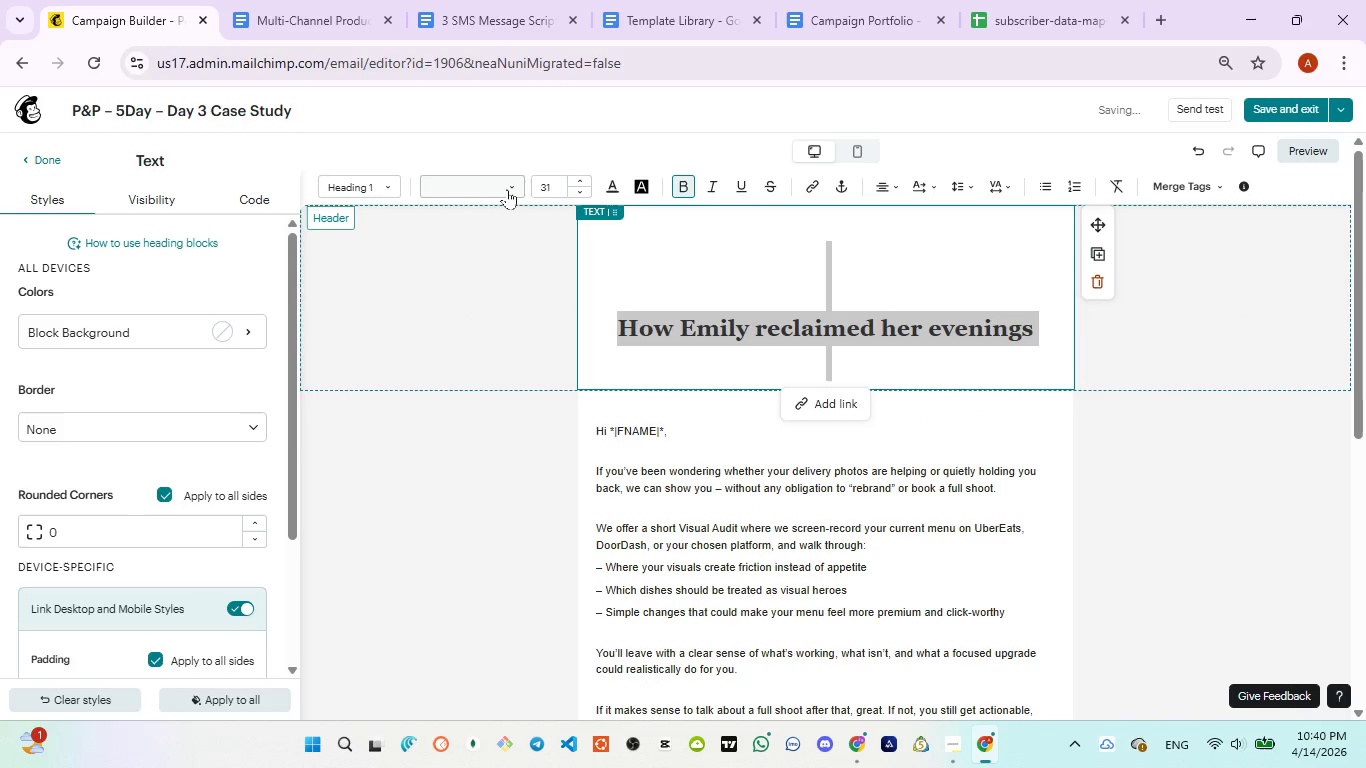 
left_click([507, 189])
 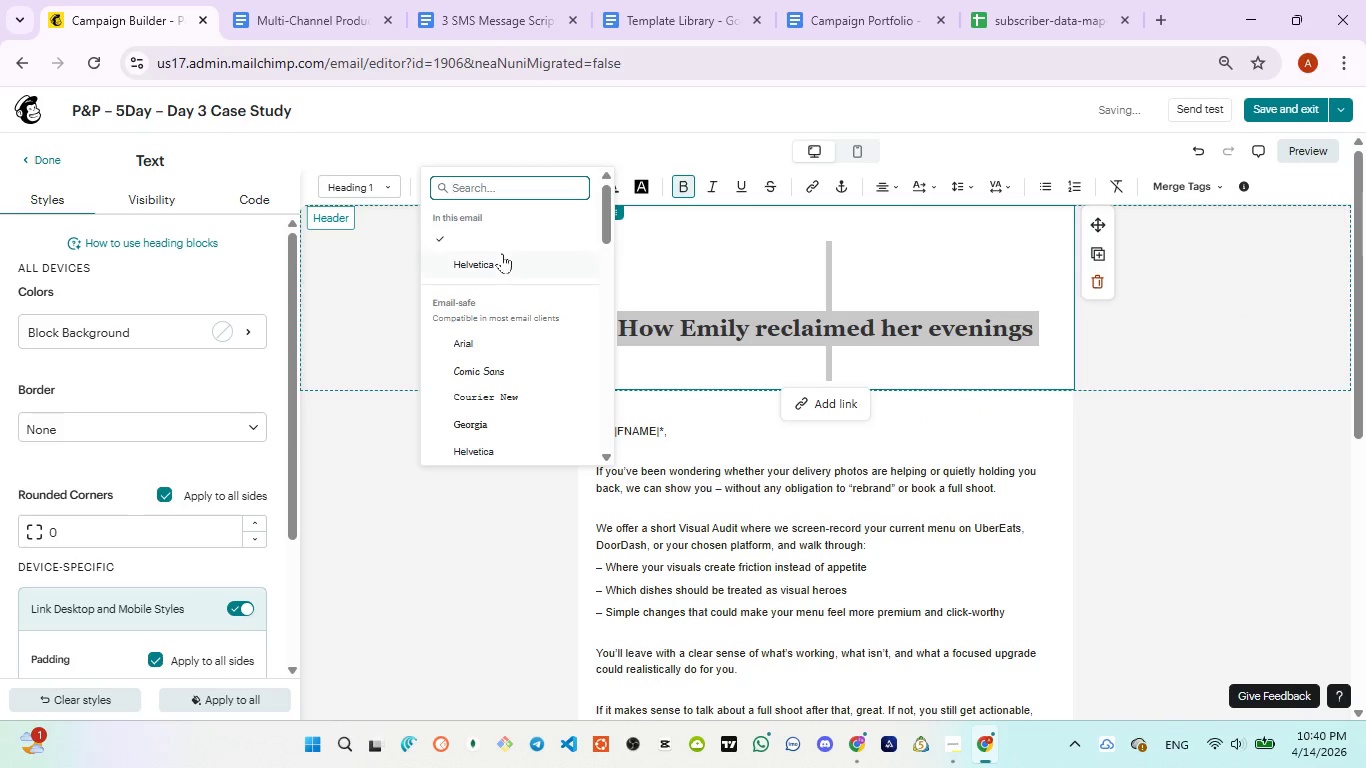 
left_click([502, 253])
 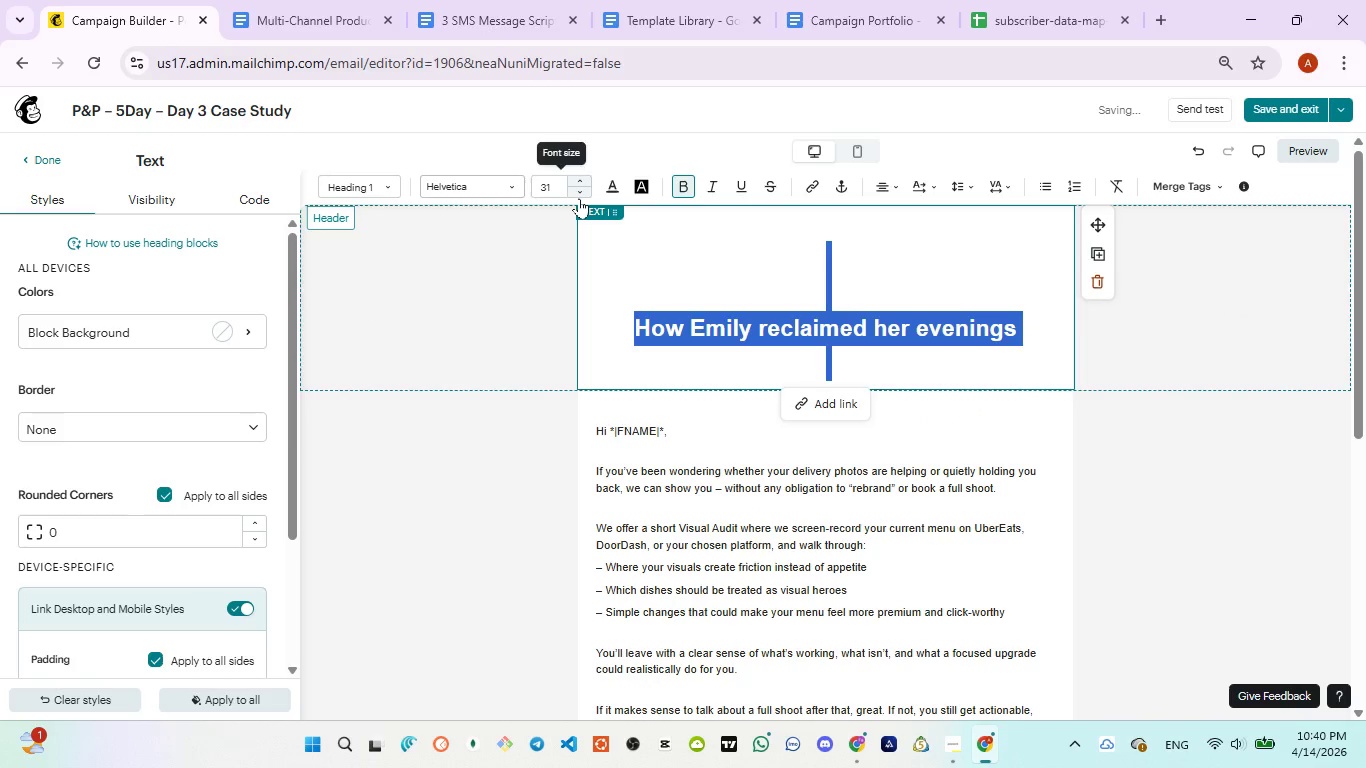 
double_click([579, 198])
 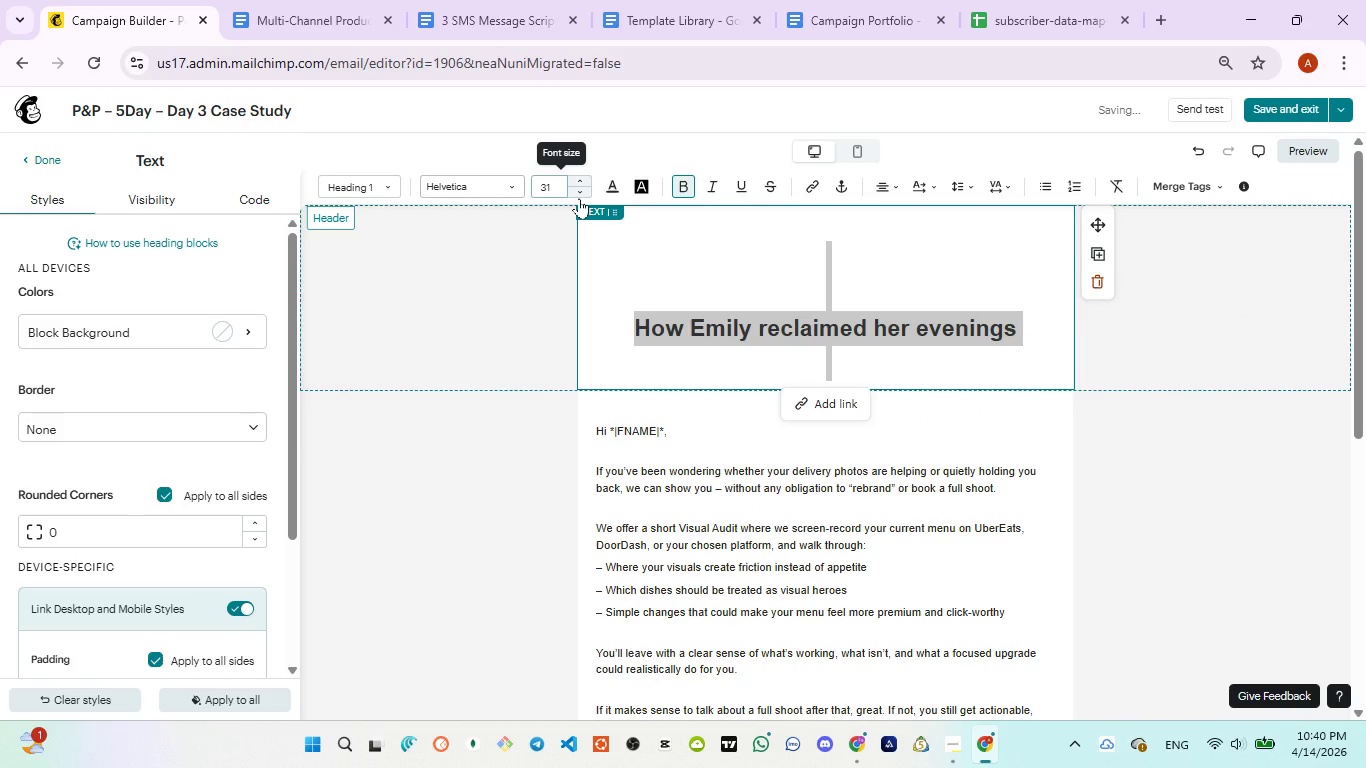 
triple_click([579, 198])
 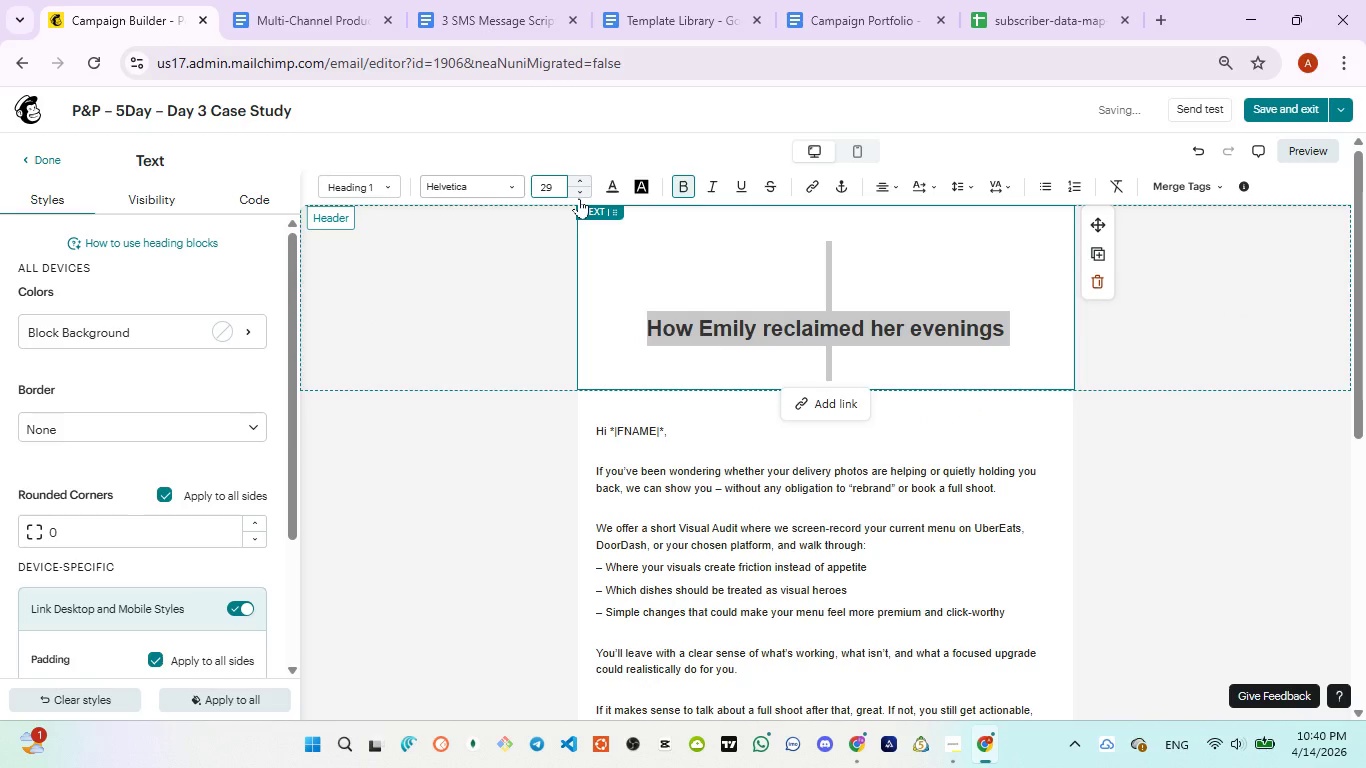 
triple_click([579, 198])
 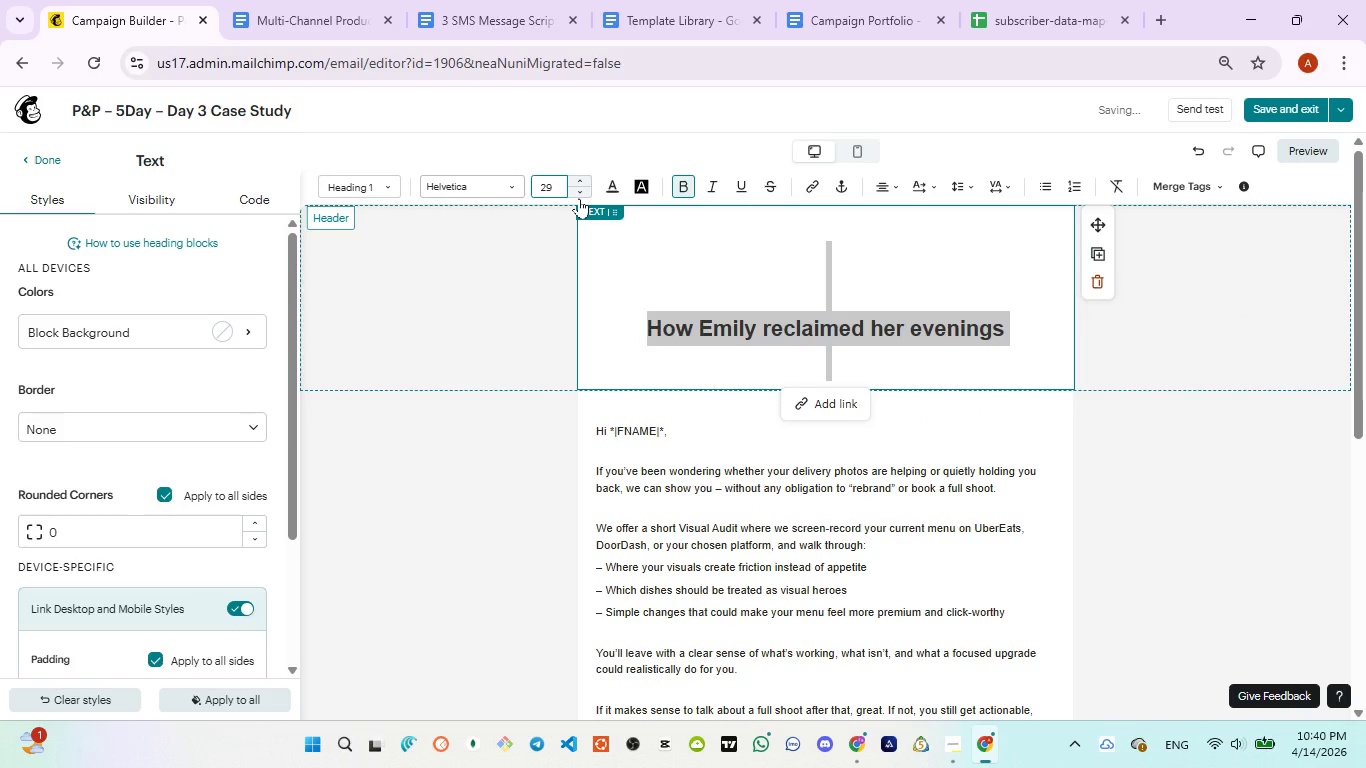 
triple_click([579, 198])
 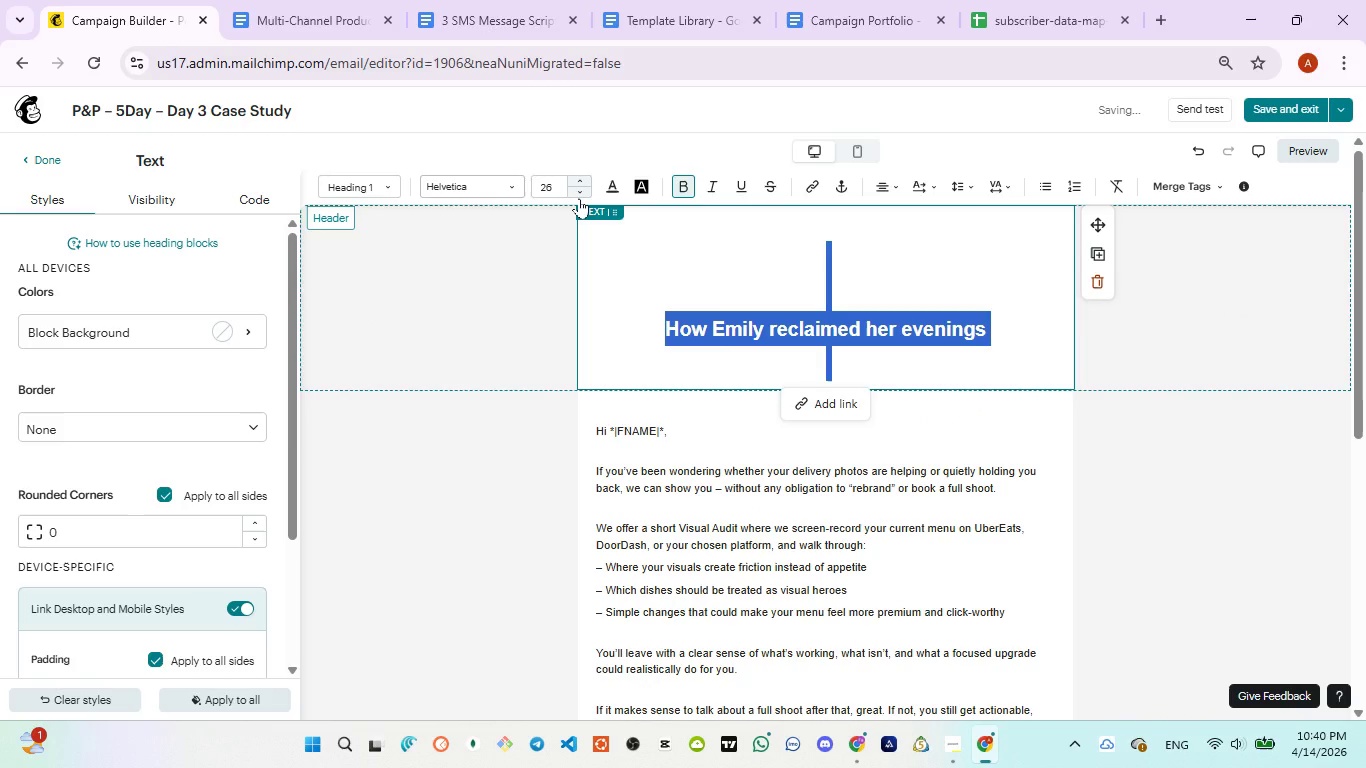 
left_click([579, 198])
 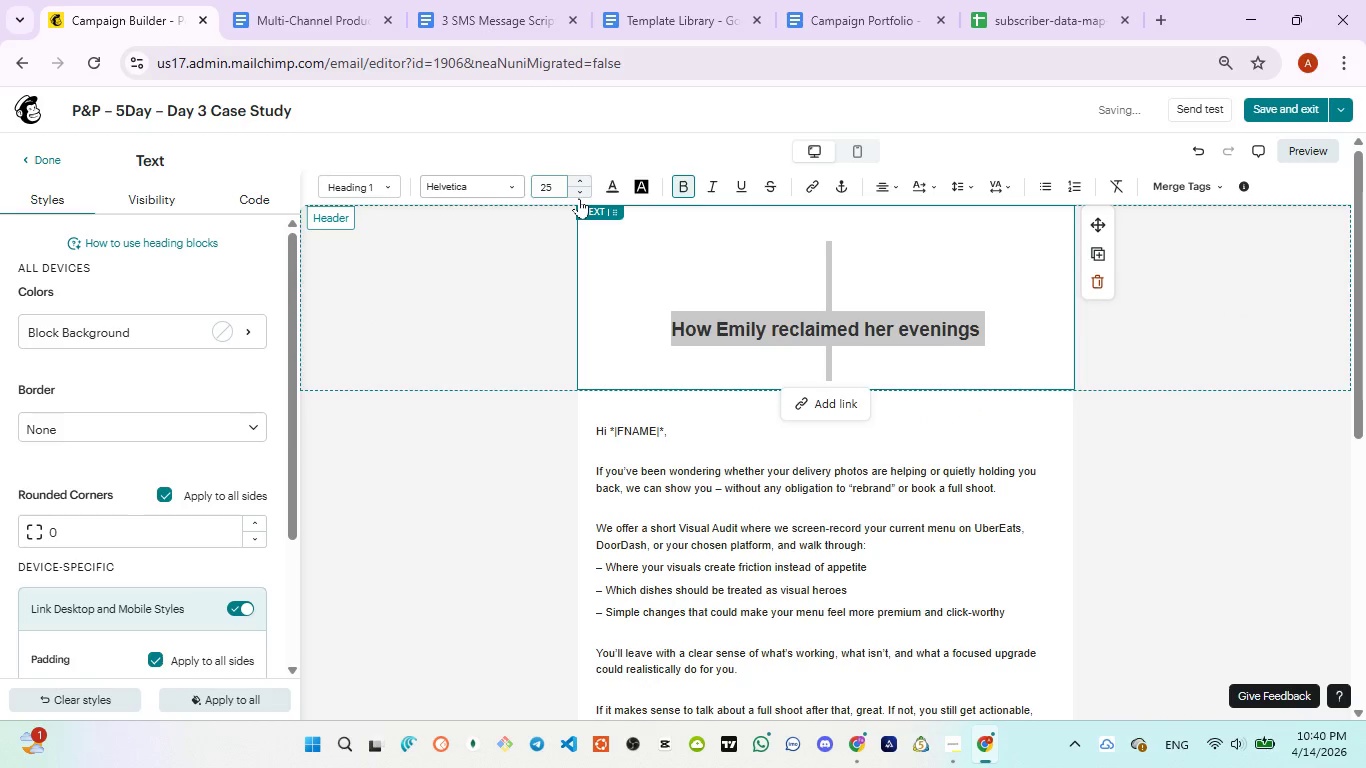 
left_click([579, 198])
 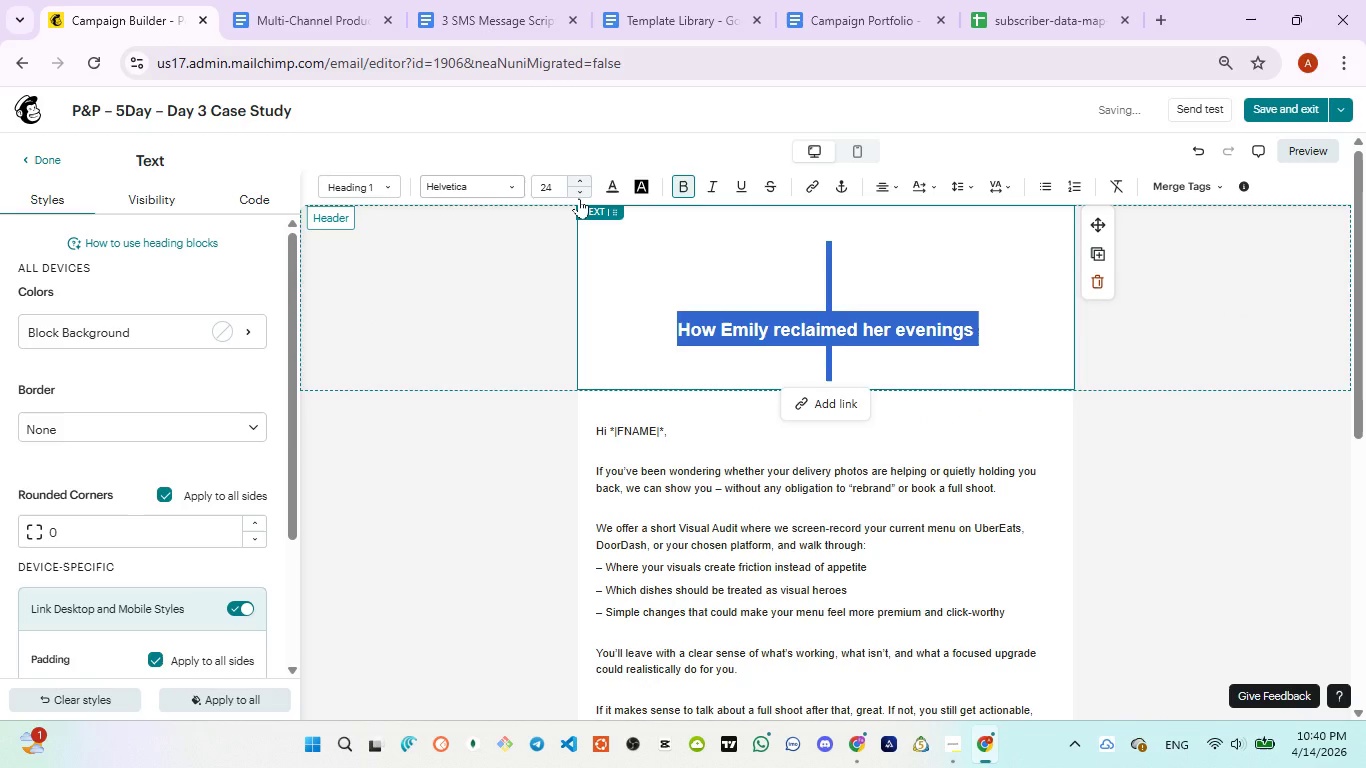 
left_click([579, 198])
 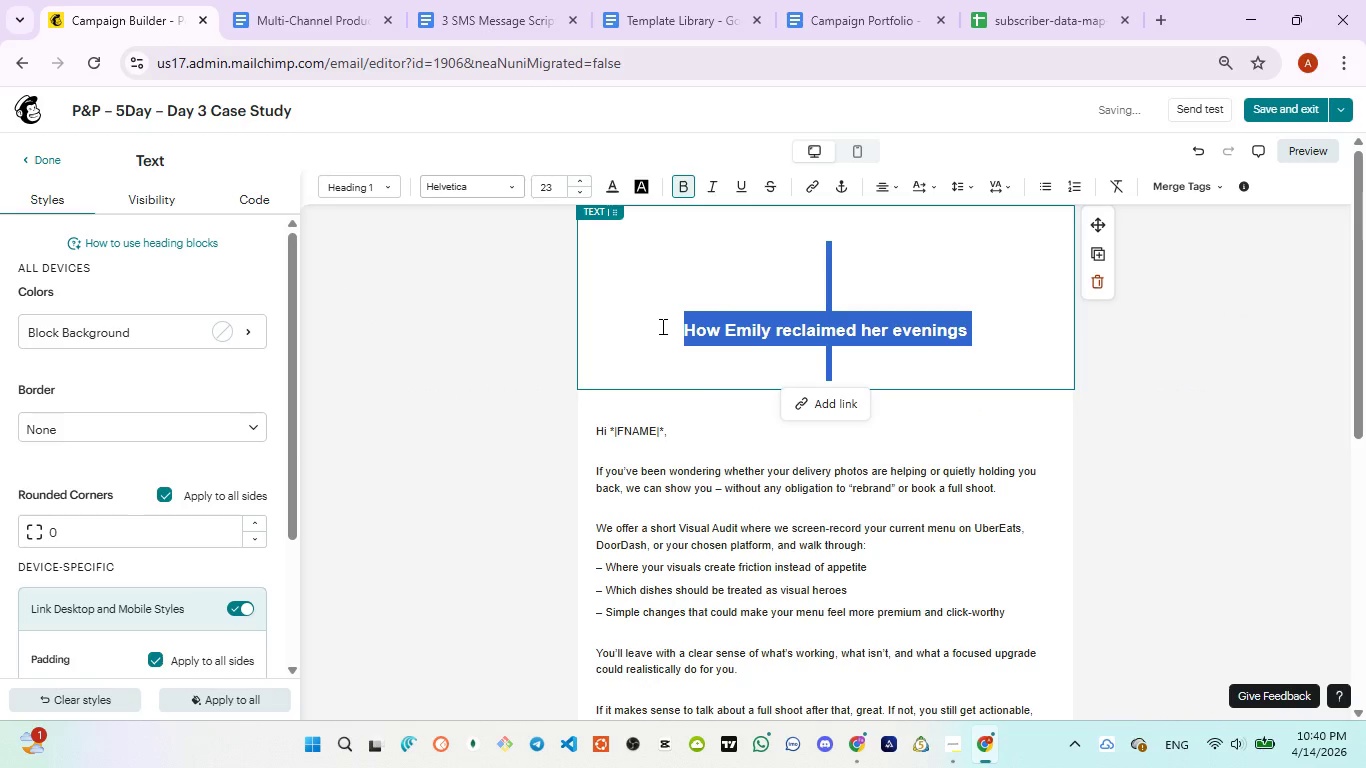 
left_click([661, 326])
 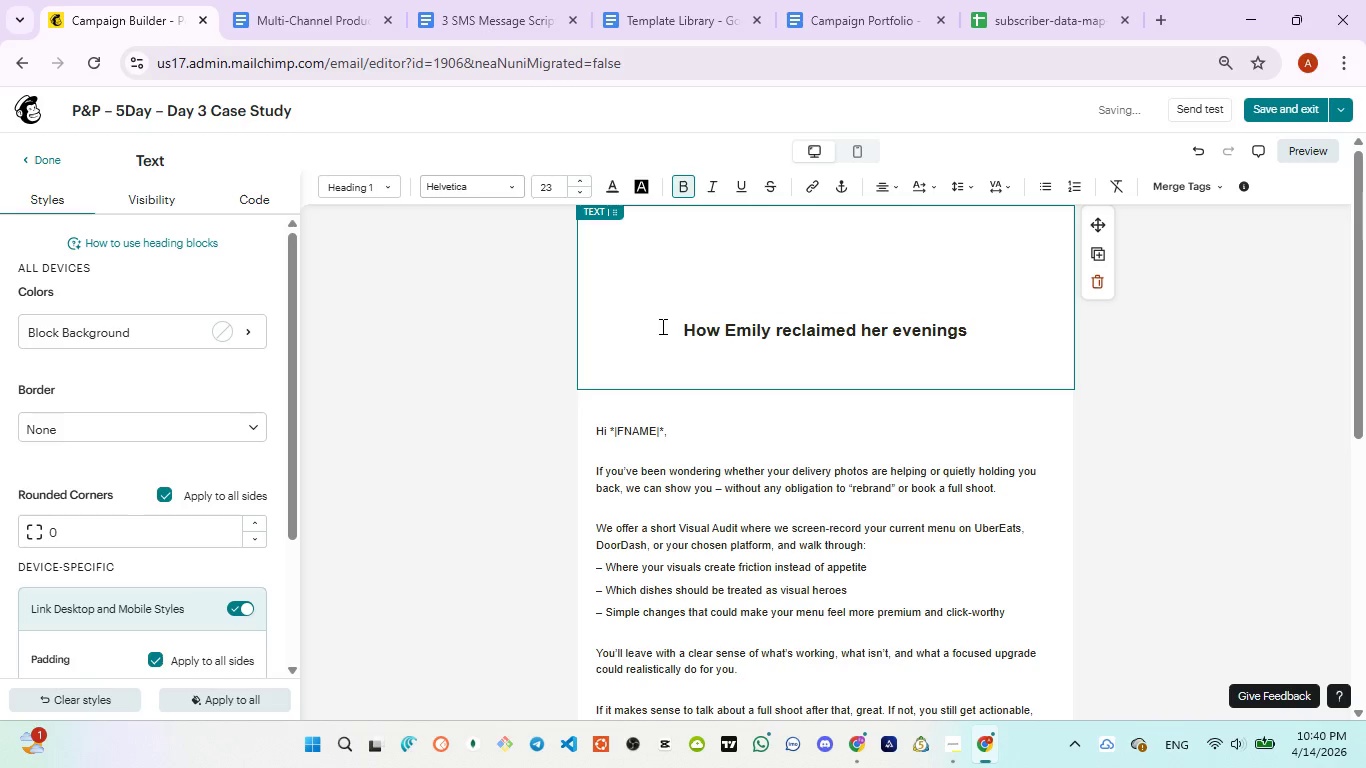 
key(Backspace)
 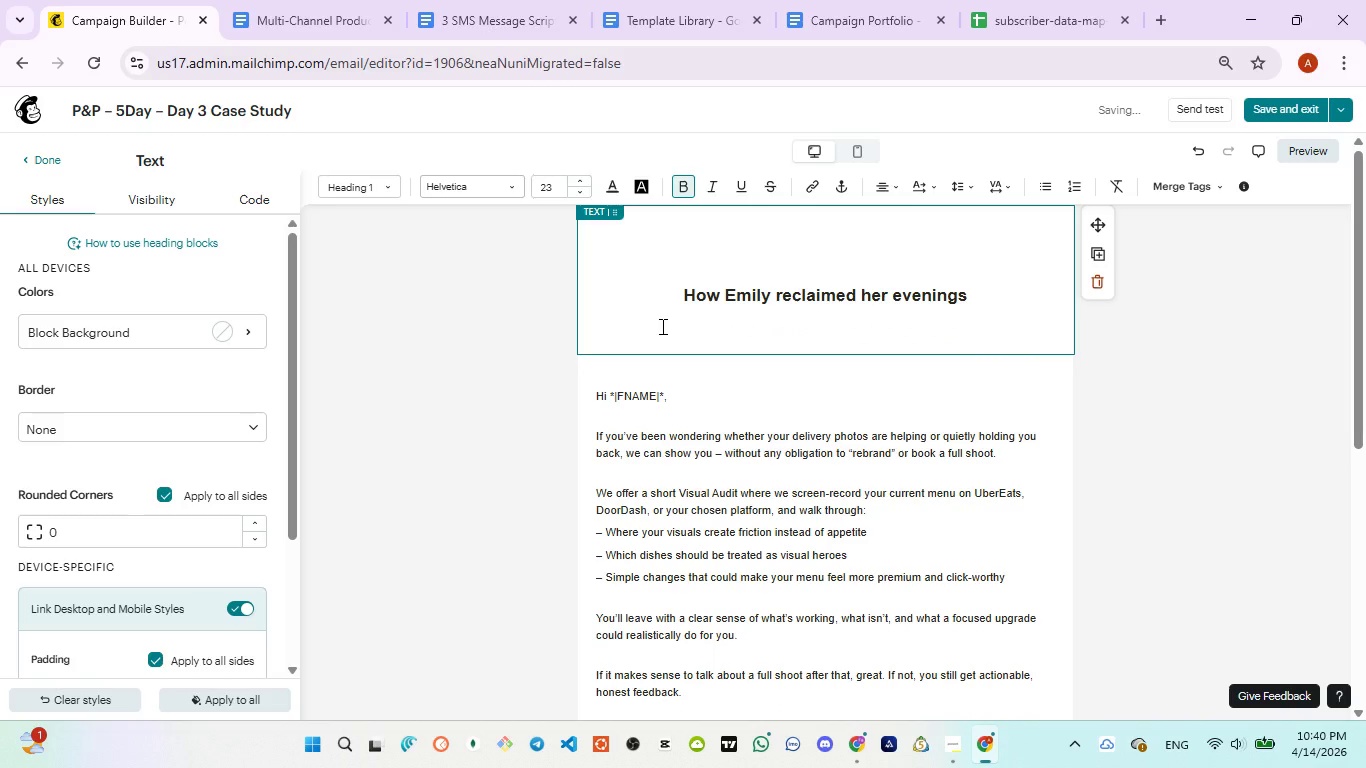 
key(Backspace)
 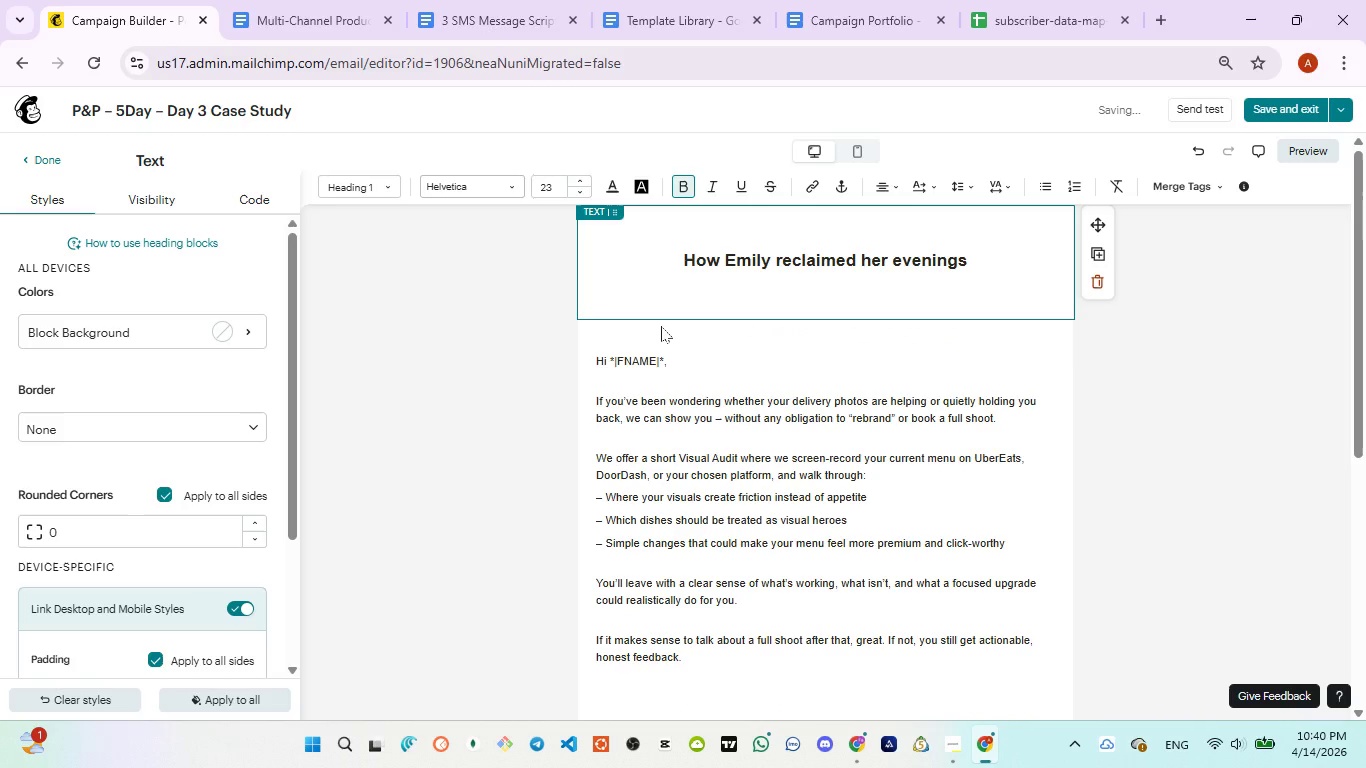 
key(Backspace)
 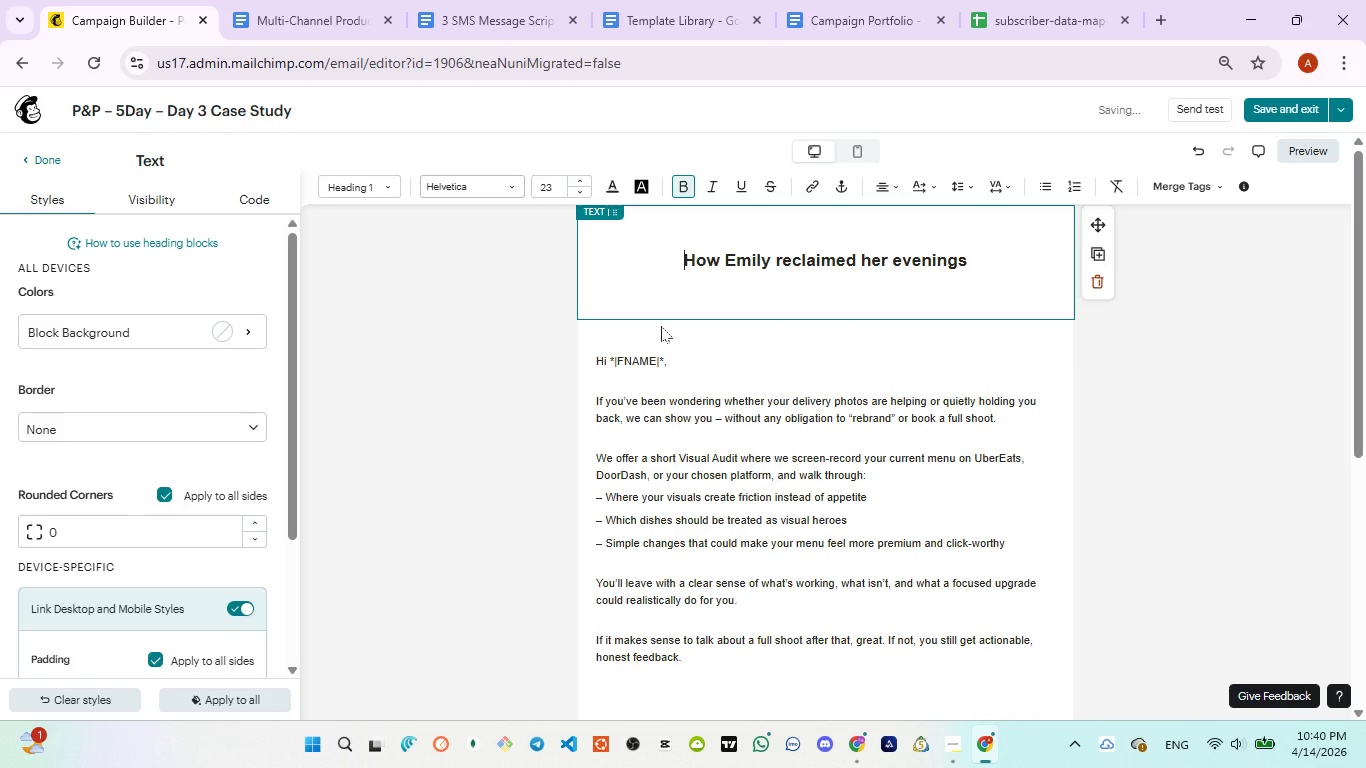 
key(Backspace)
 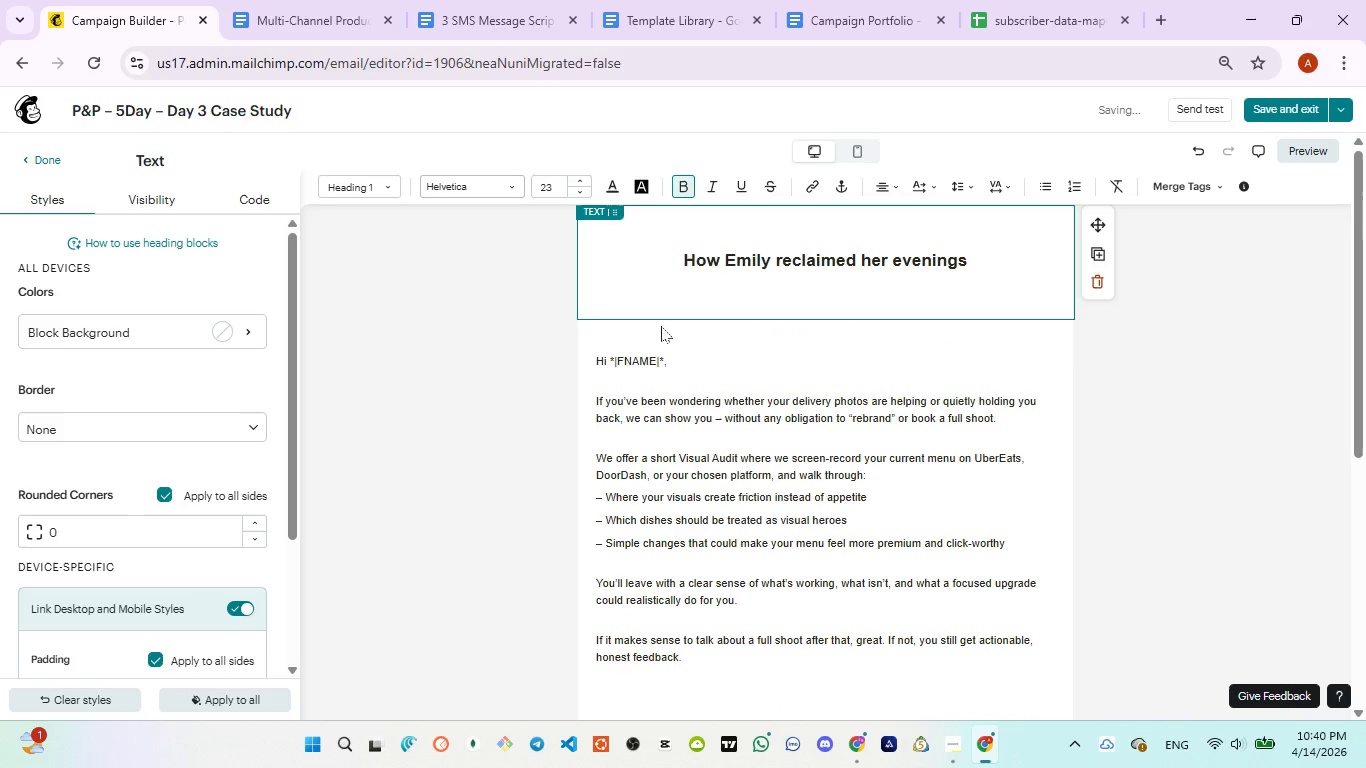 
key(Backspace)
 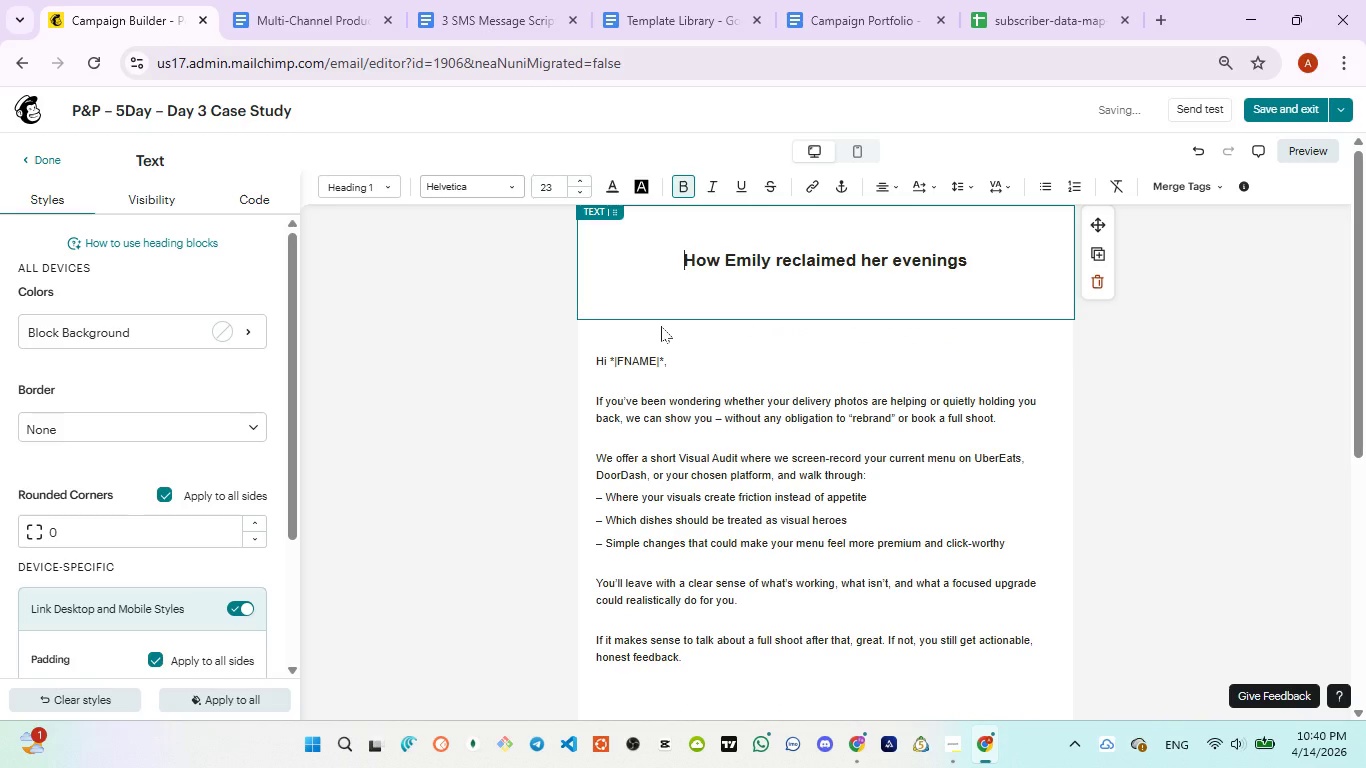 
key(Backspace)
 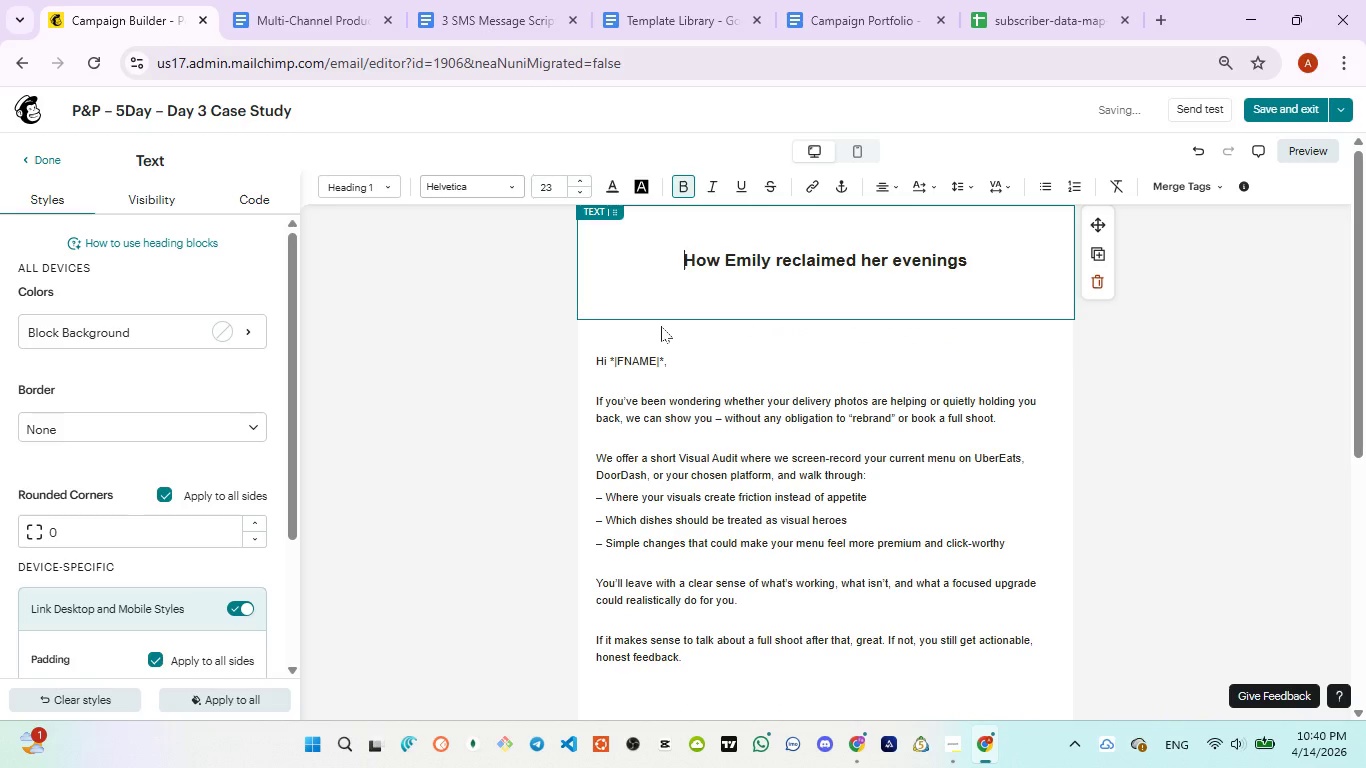 
key(Backspace)
 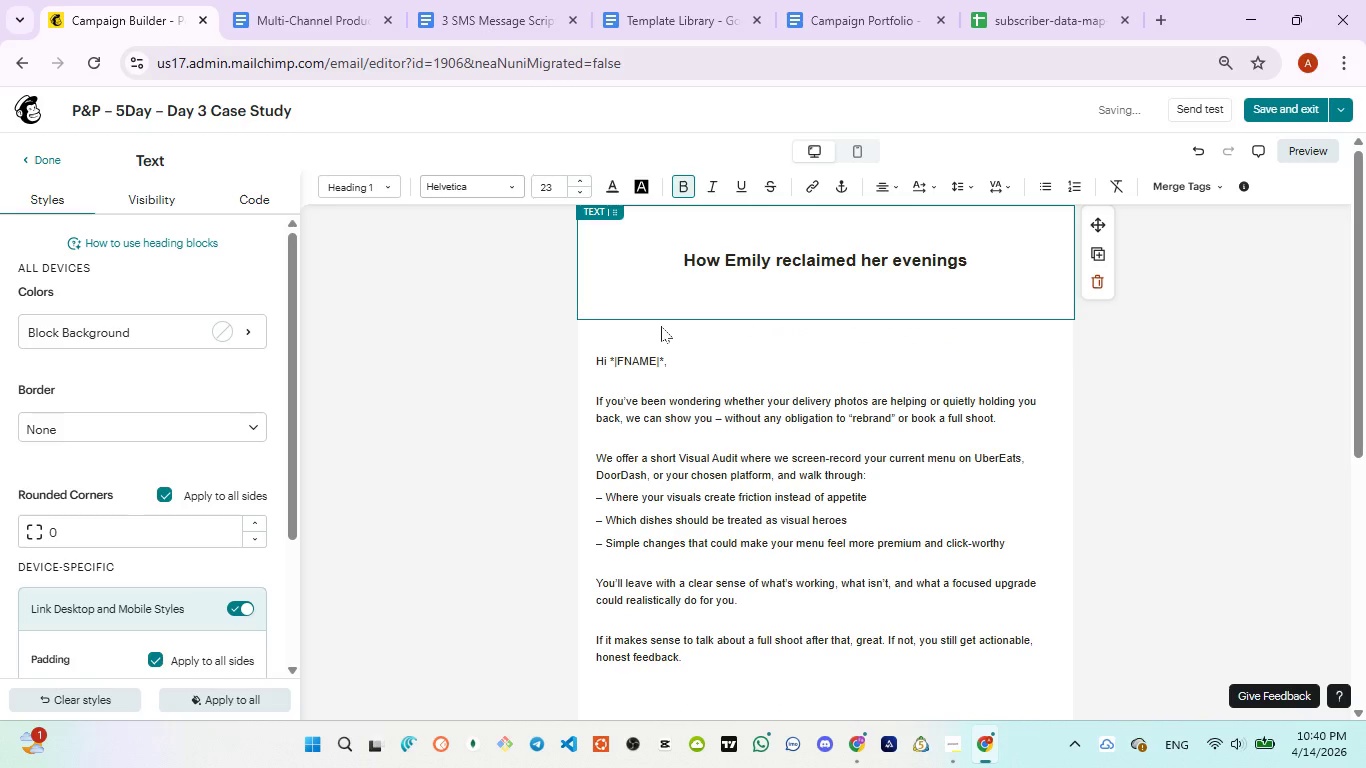 
key(Backspace)
 